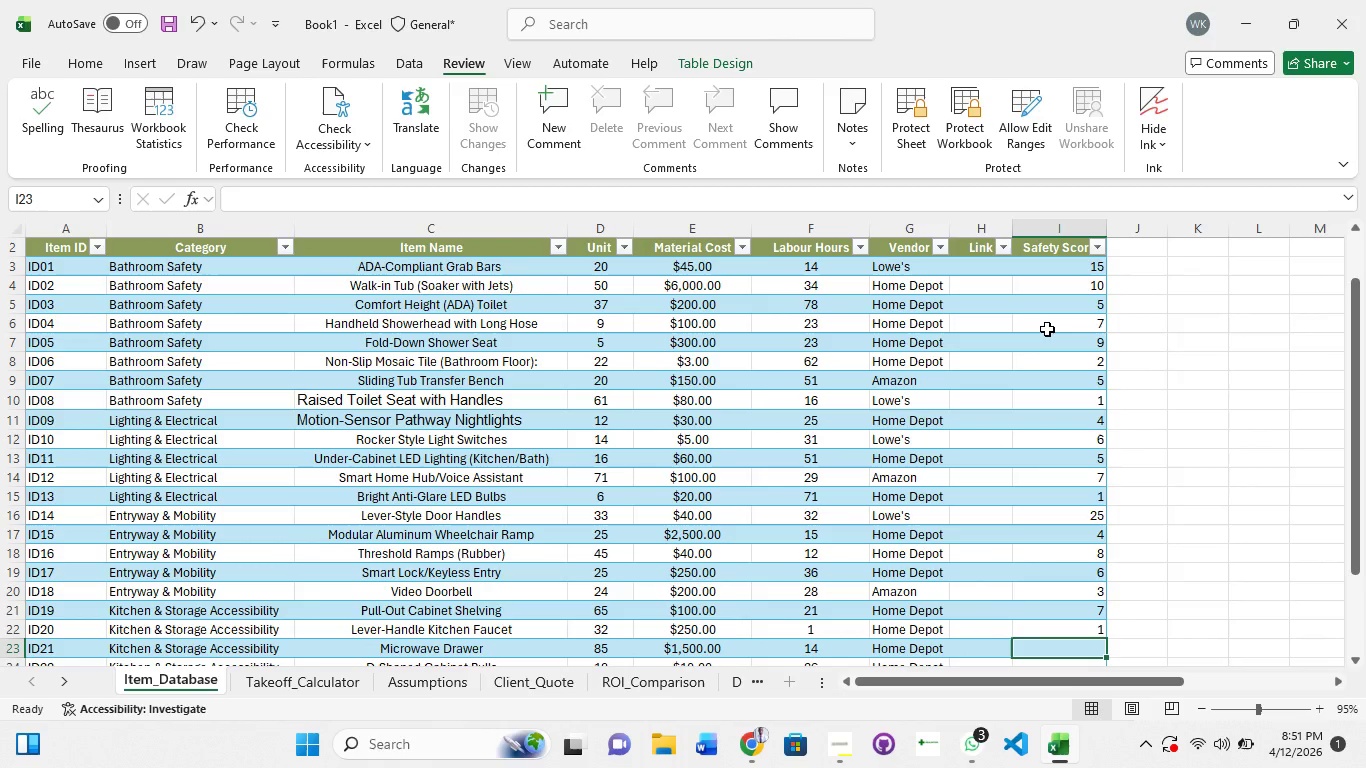 
key(Numpad8)
 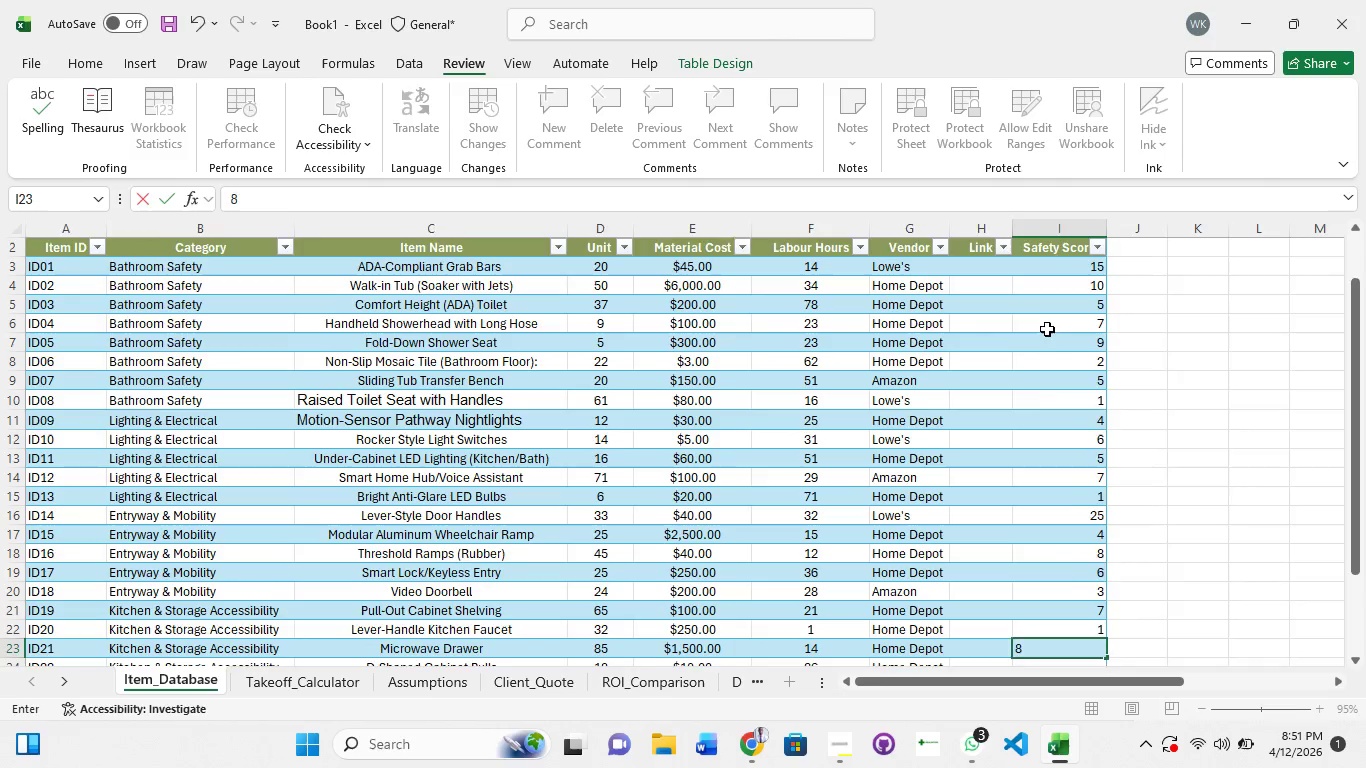 
key(NumpadEnter)
 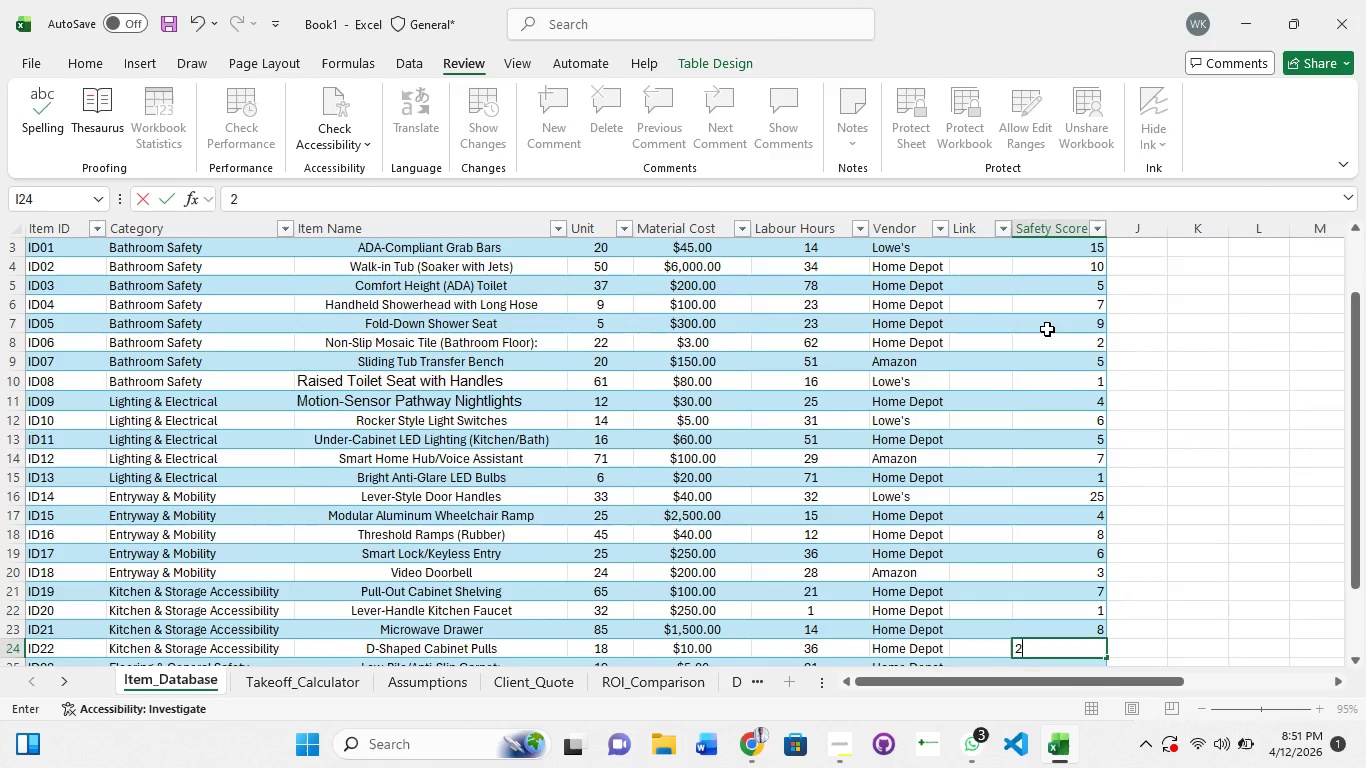 
key(Numpad2)
 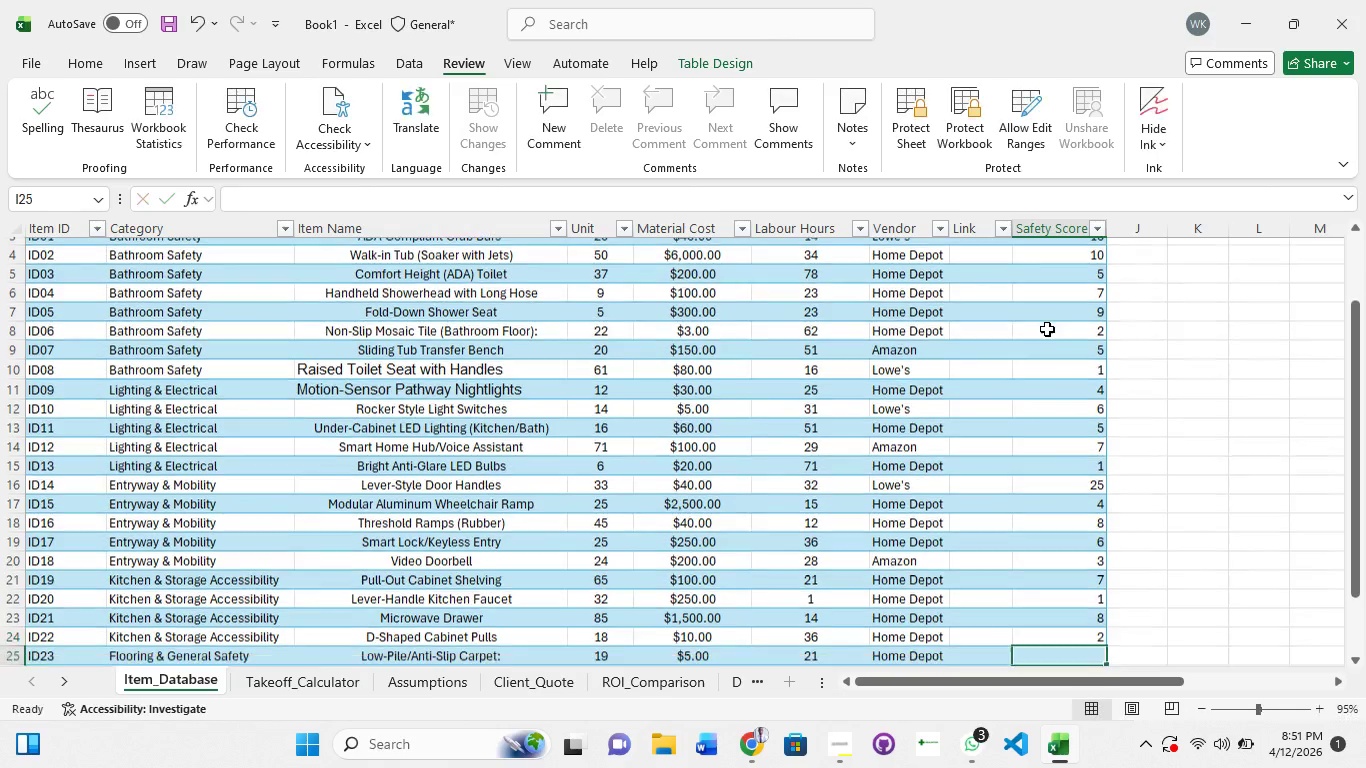 
key(NumpadEnter)
 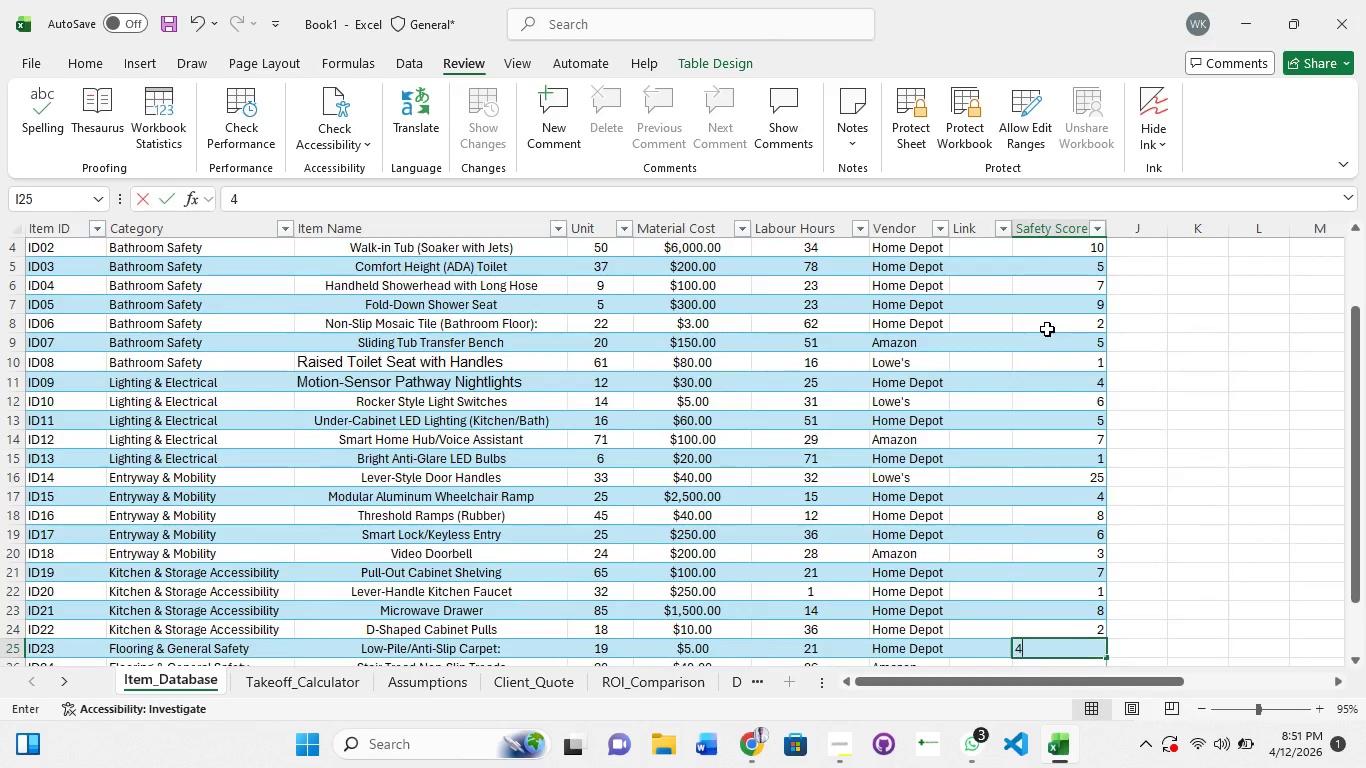 
key(Numpad4)
 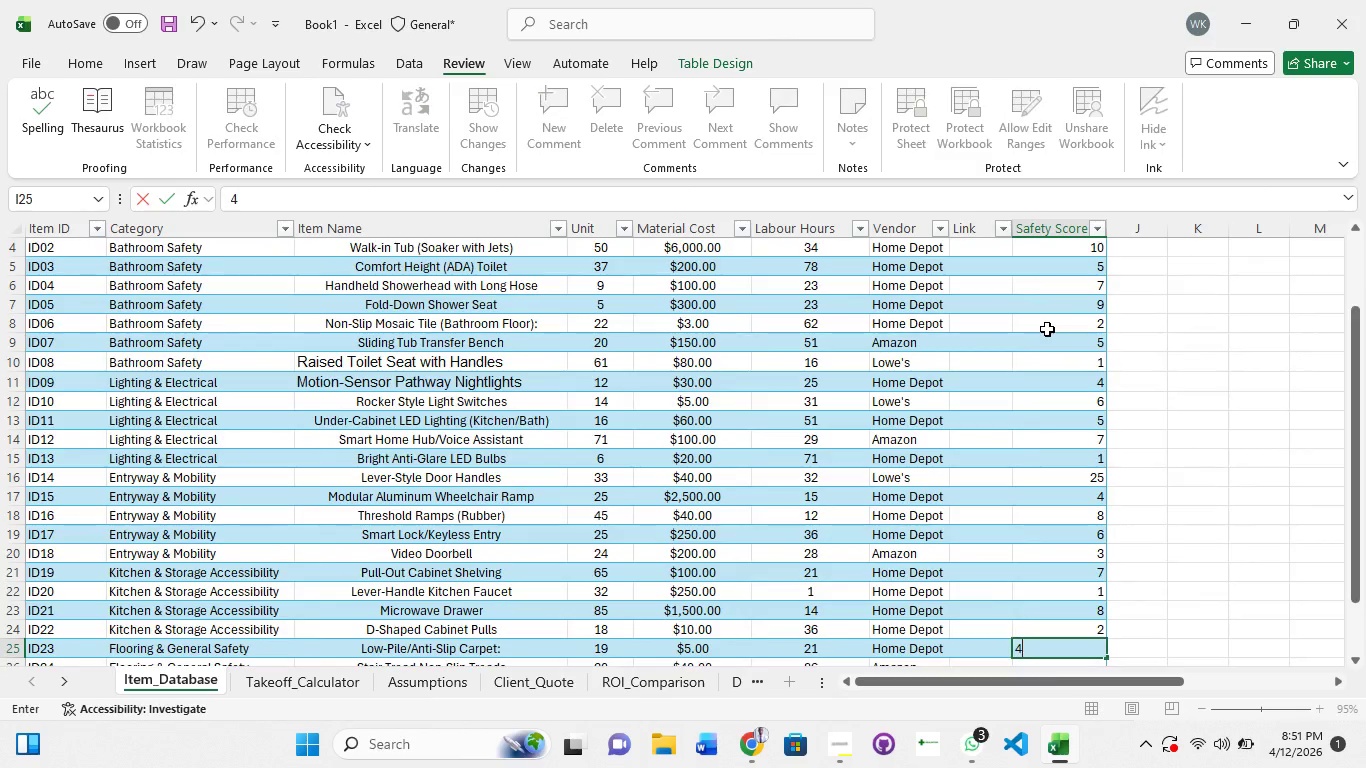 
key(NumpadEnter)
 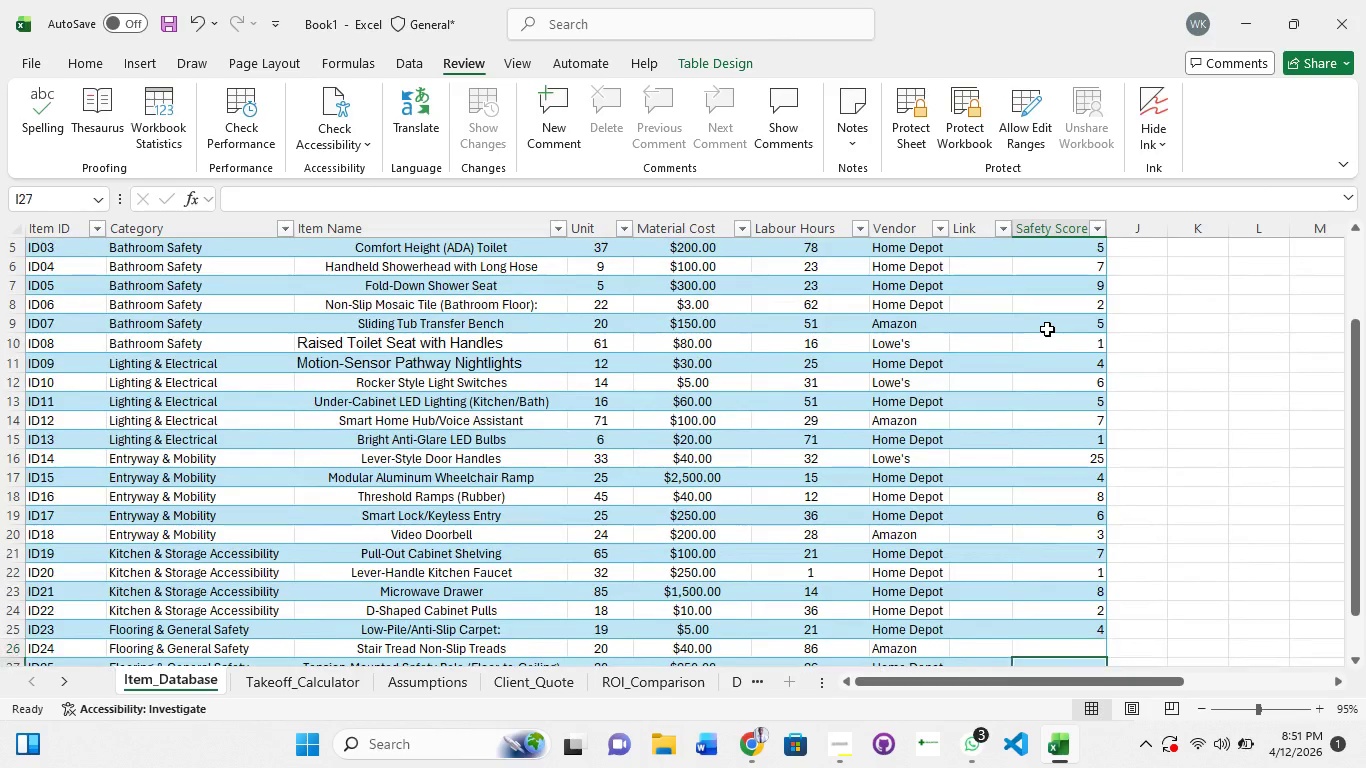 
key(NumpadEnter)
 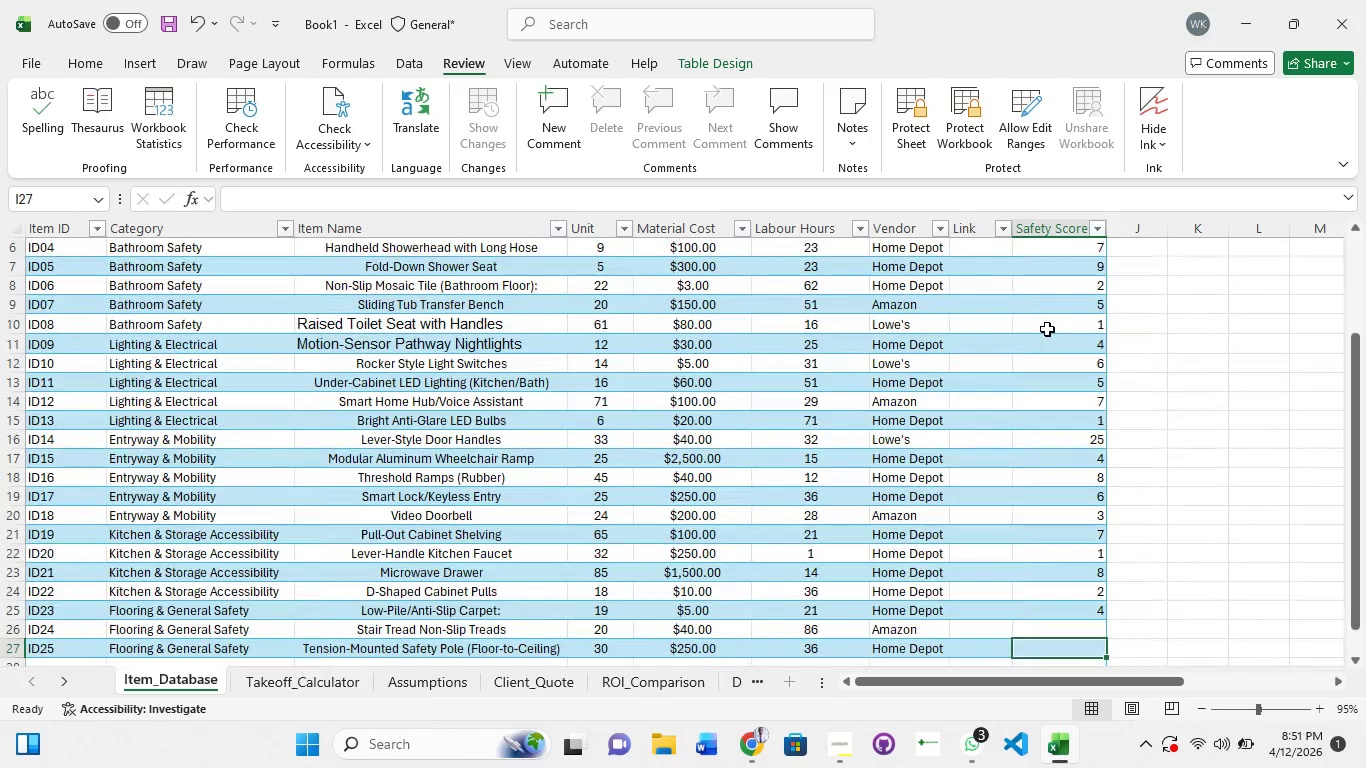 
key(ArrowUp)
 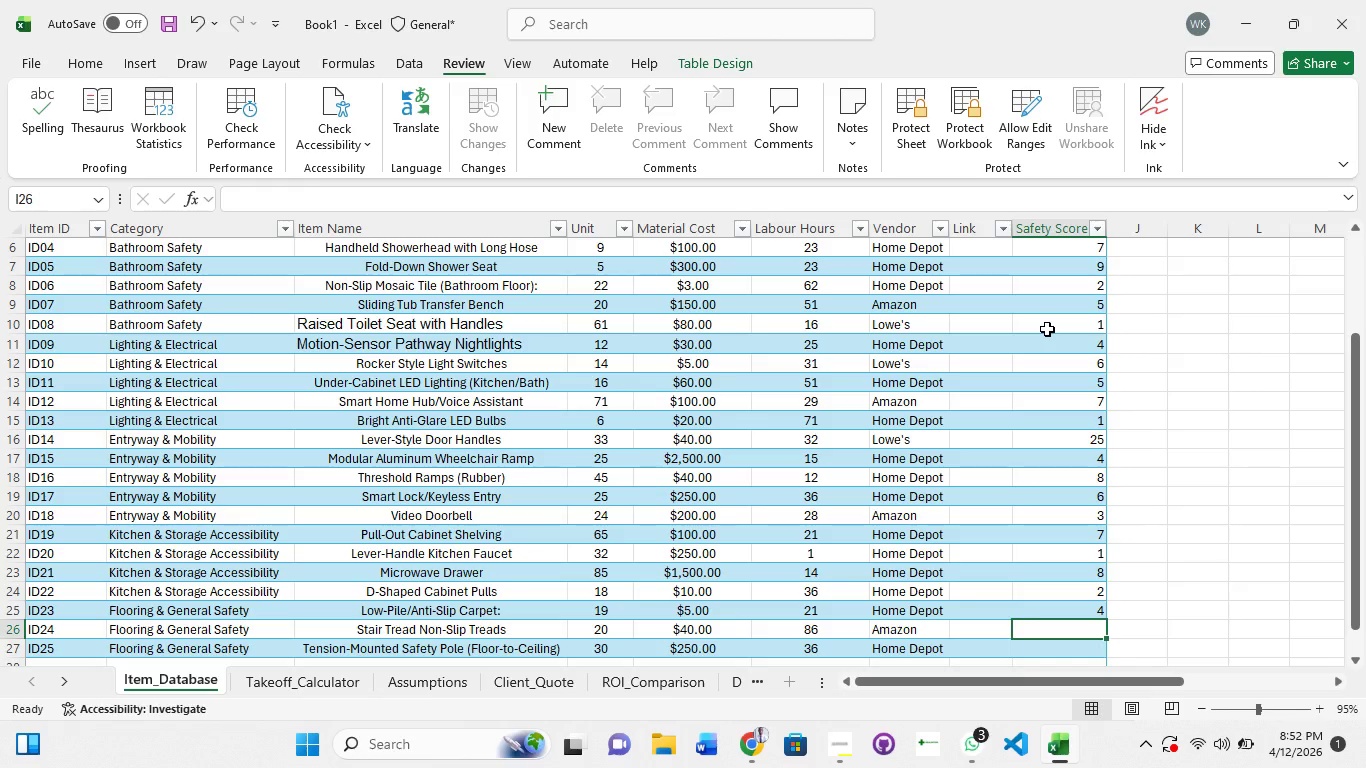 
key(Numpad4)
 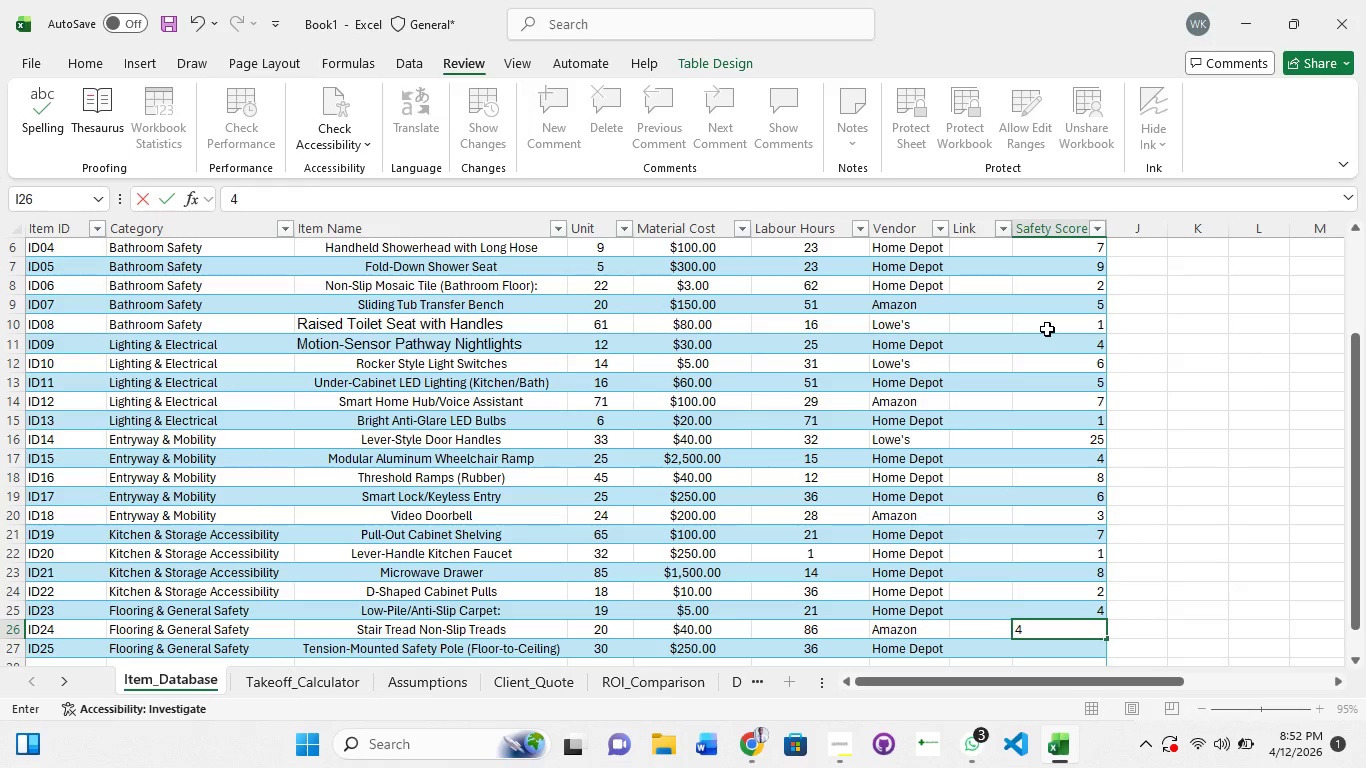 
key(NumpadEnter)
 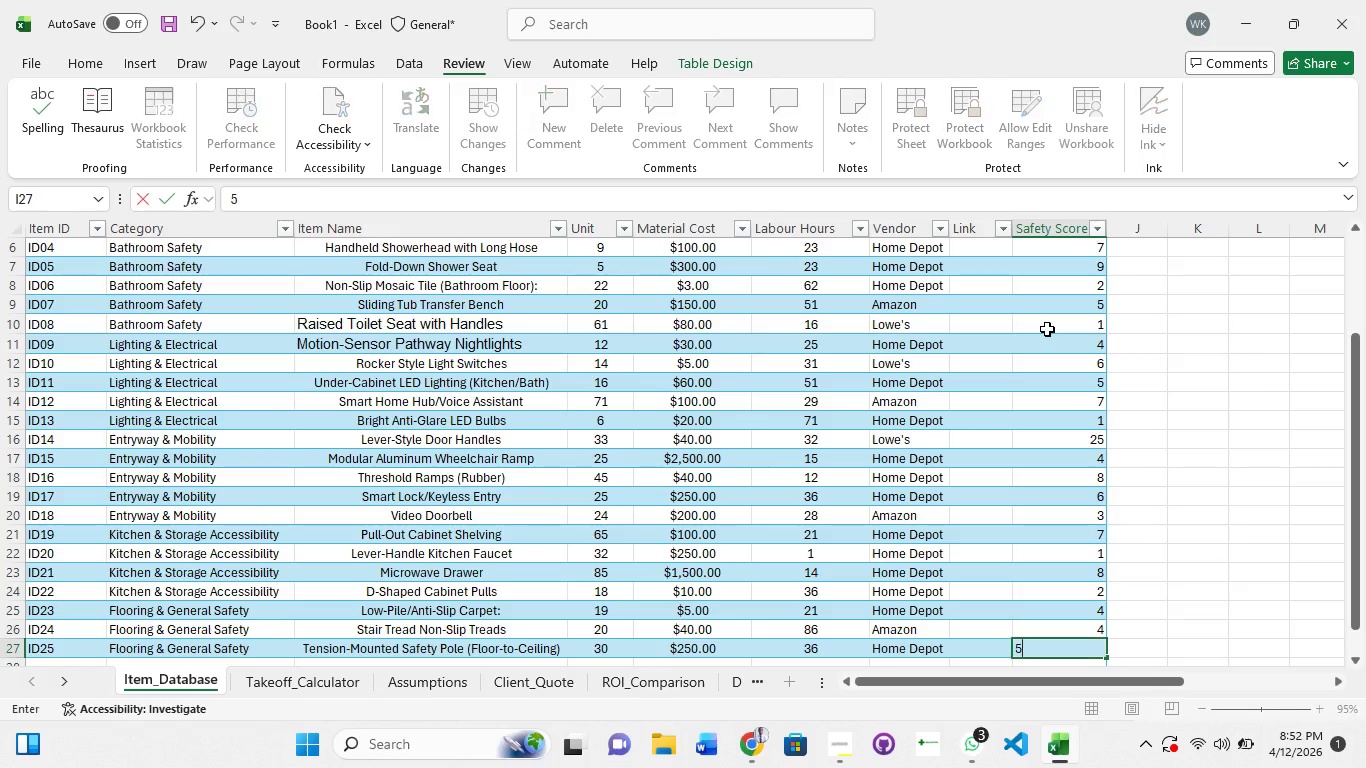 
key(Numpad5)
 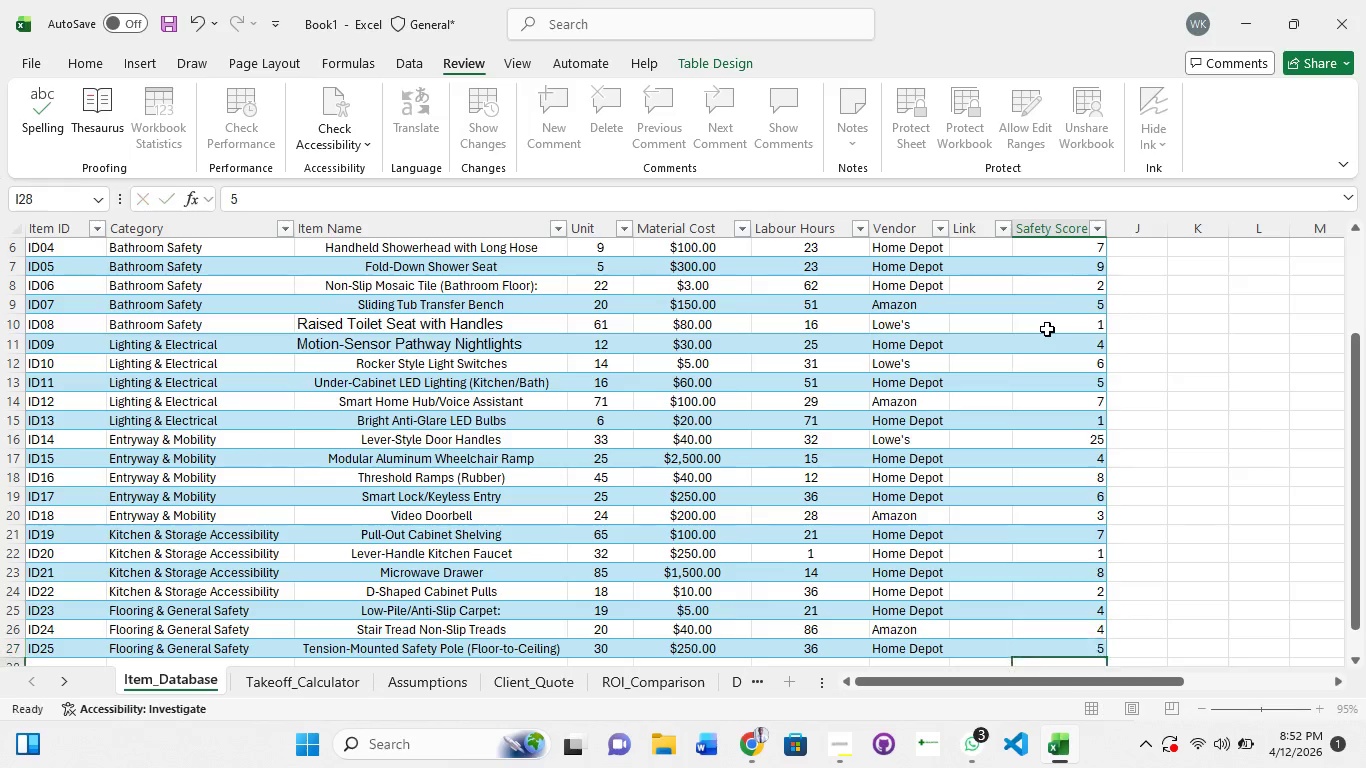 
key(NumpadEnter)
 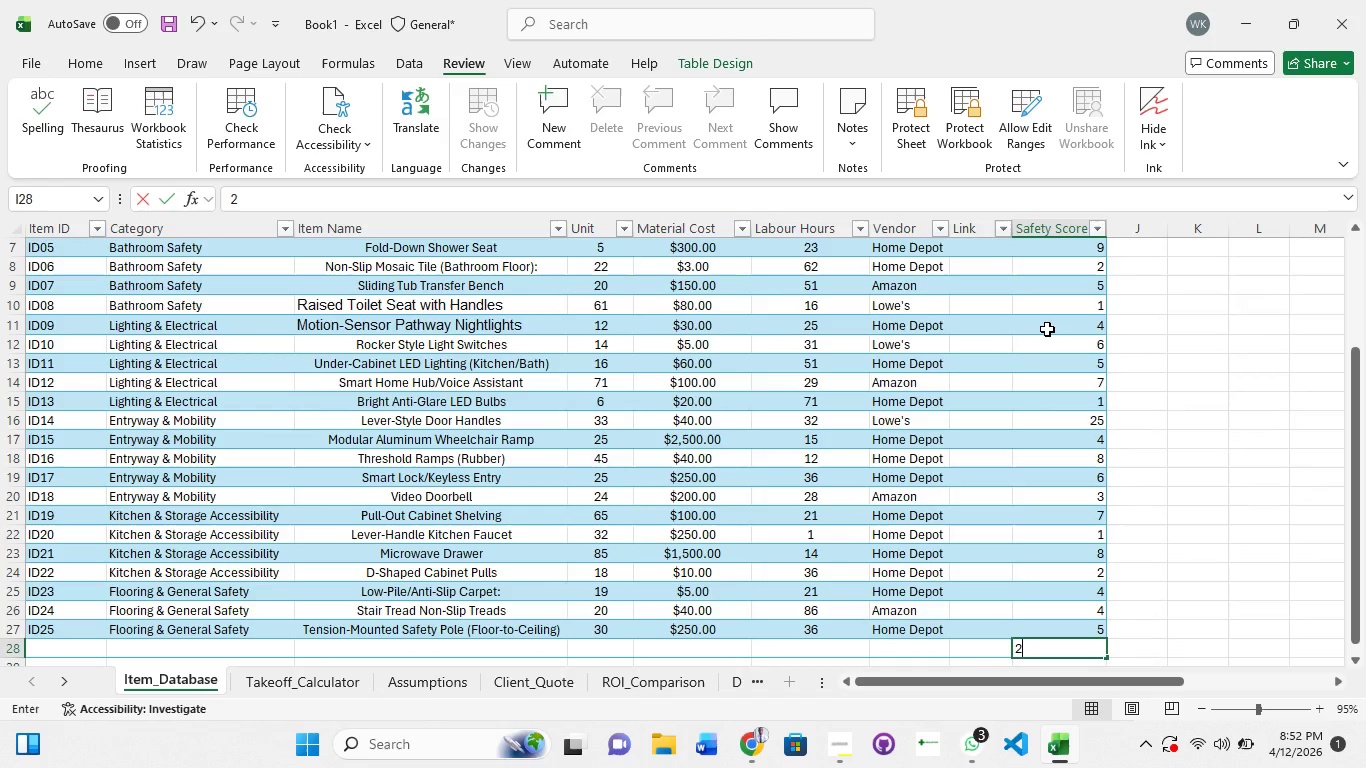 
key(Numpad2)
 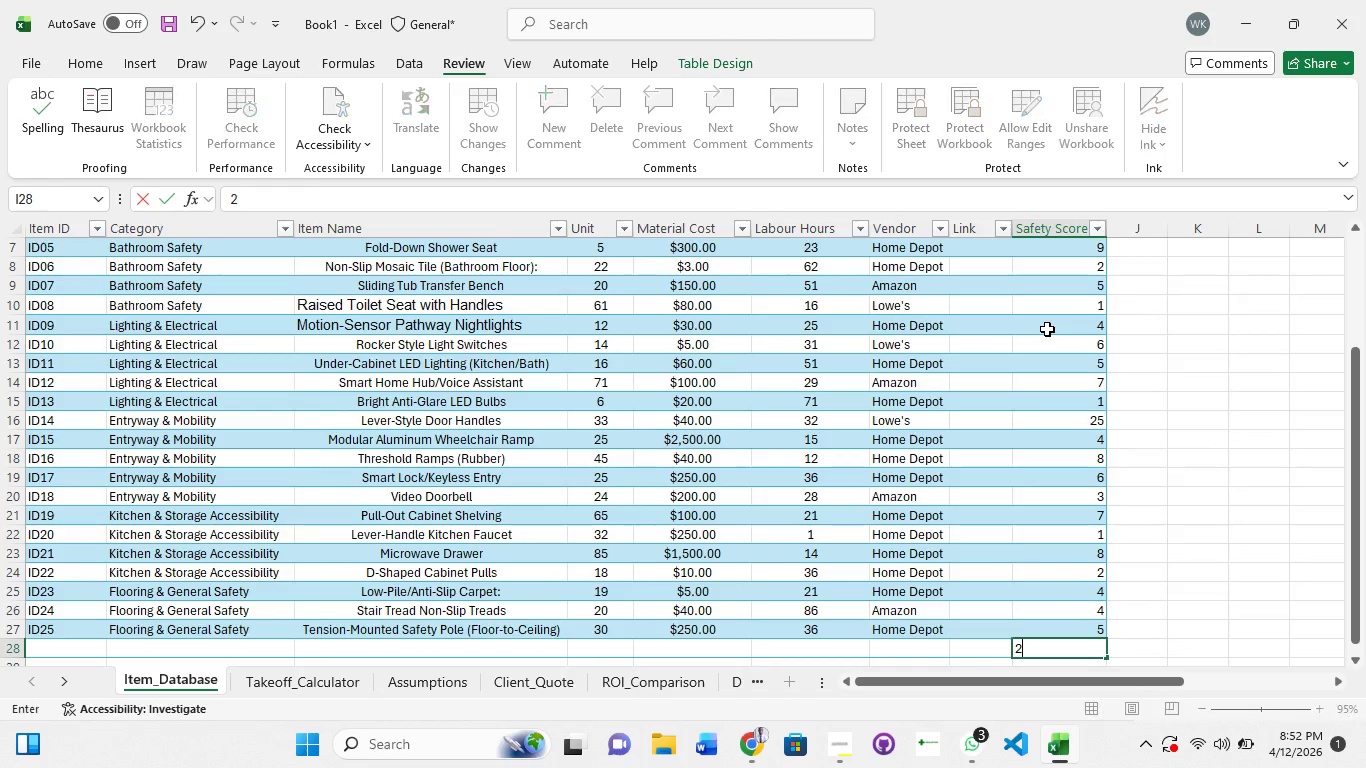 
key(NumpadEnter)
 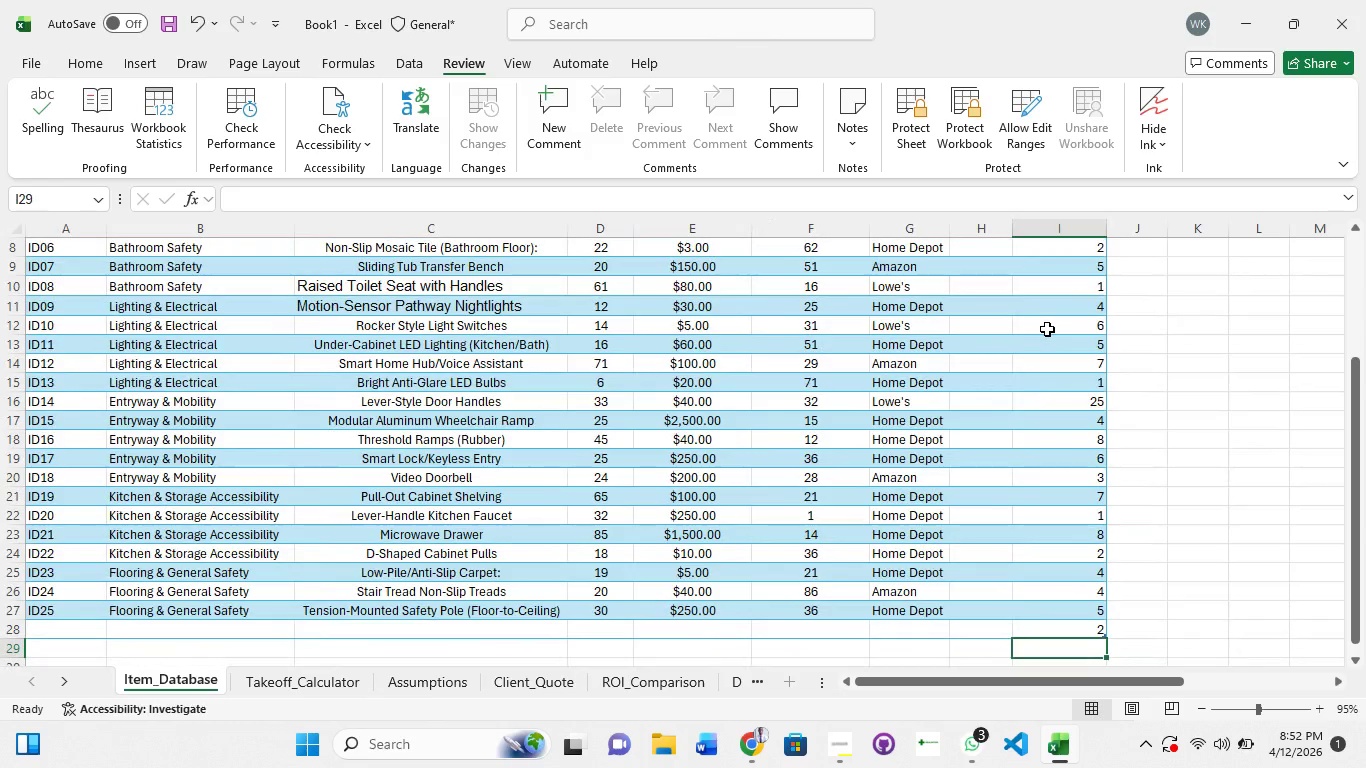 
wait(6.03)
 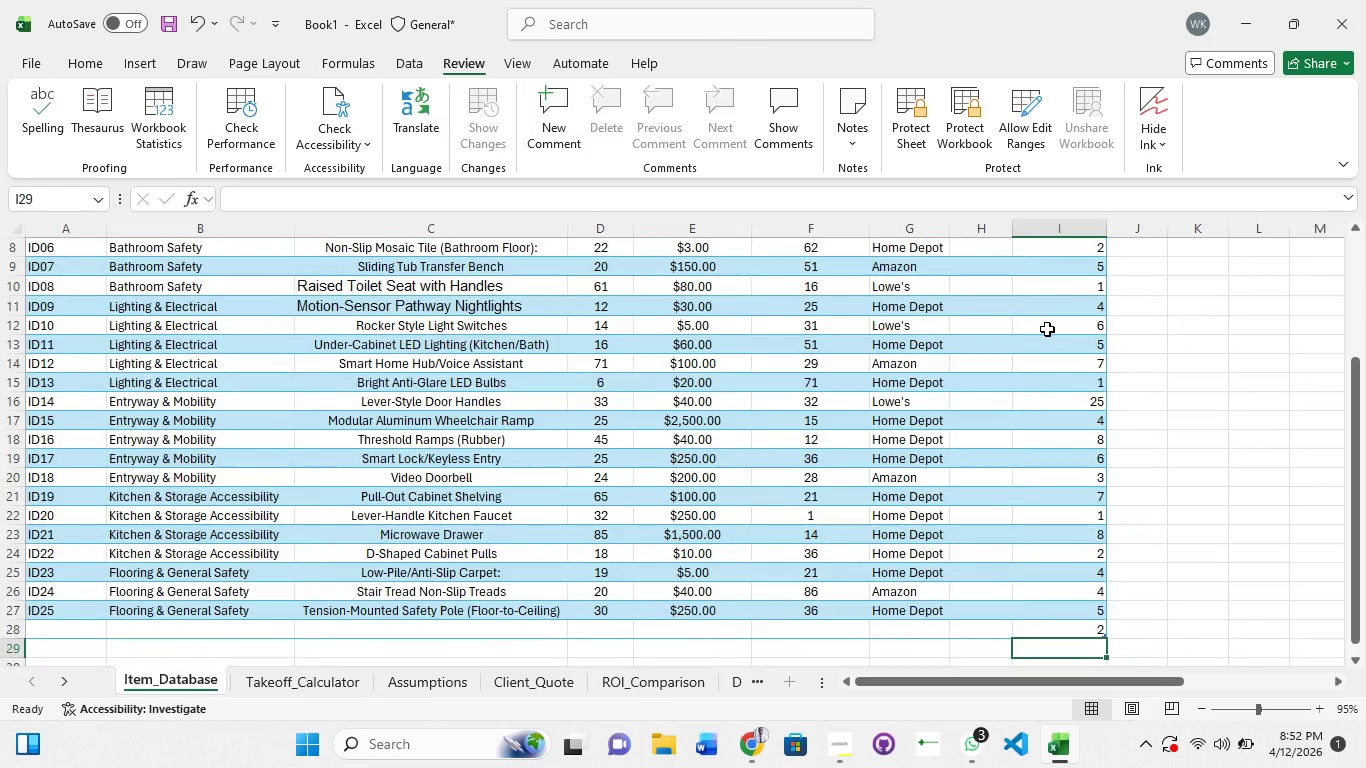 
key(ArrowUp)
 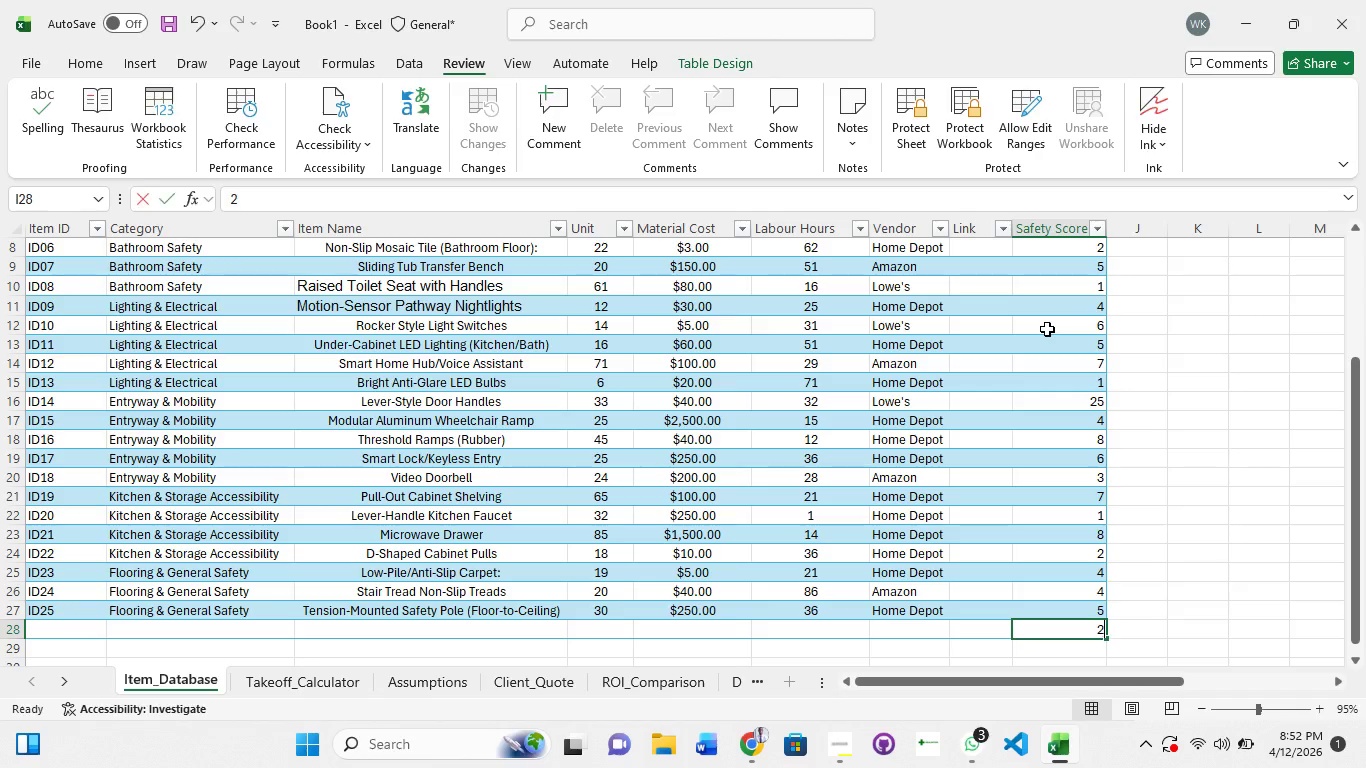 
key(Backspace)
 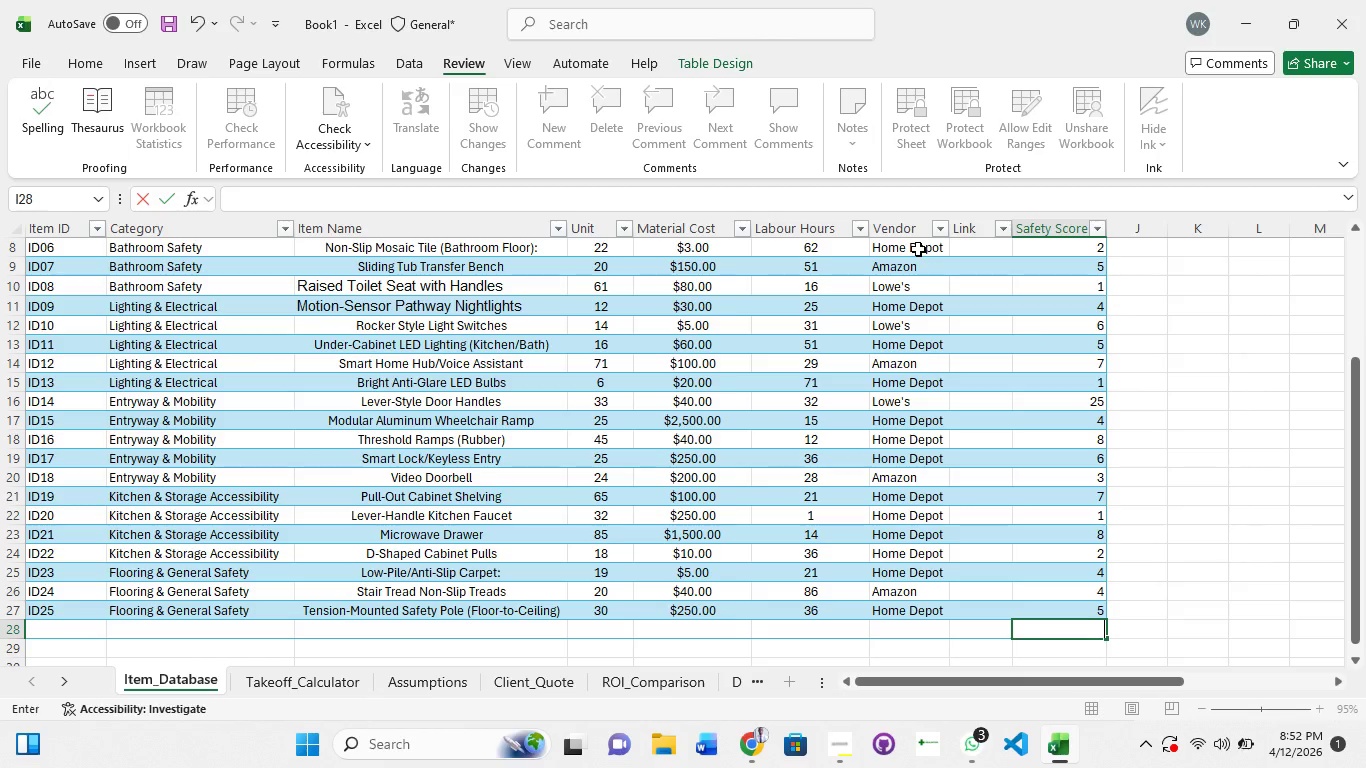 
scroll: coordinate [966, 385], scroll_direction: up, amount: 5.0
 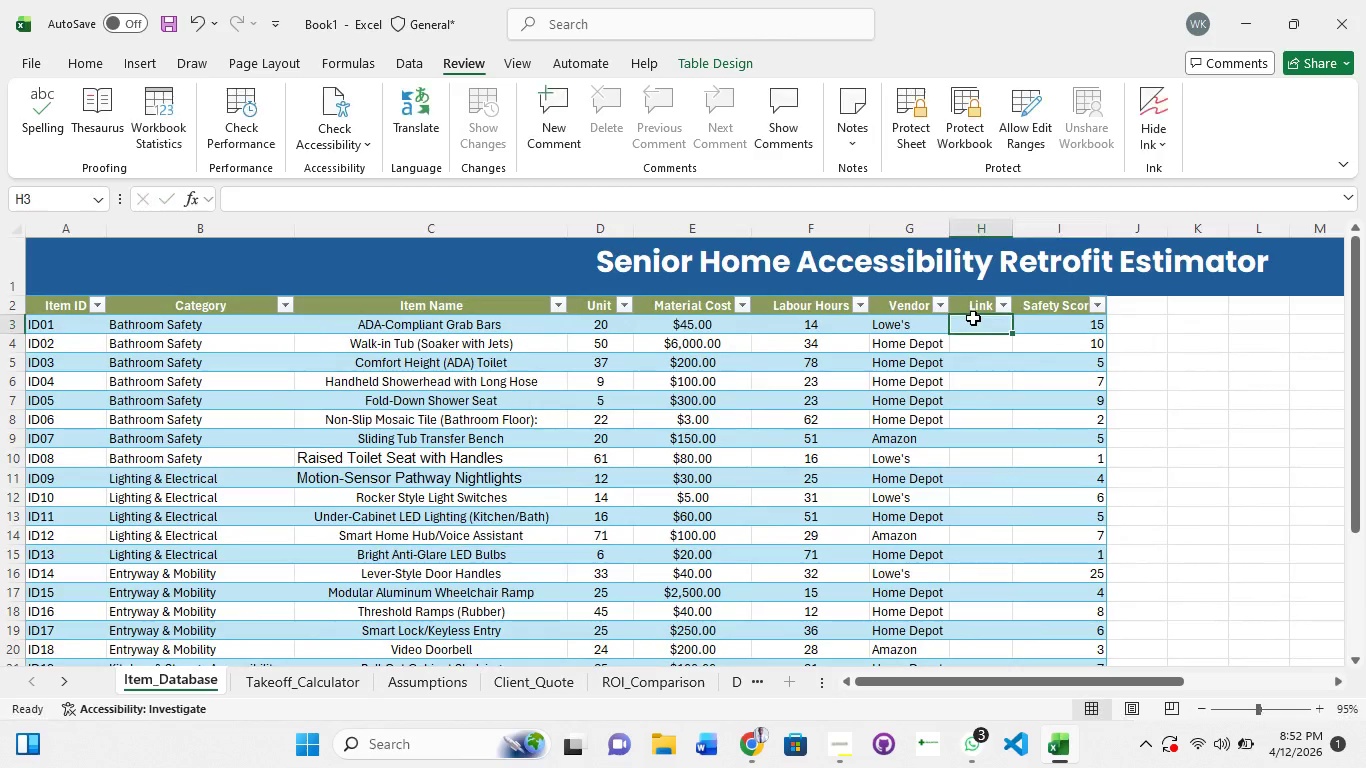 
left_click([973, 318])
 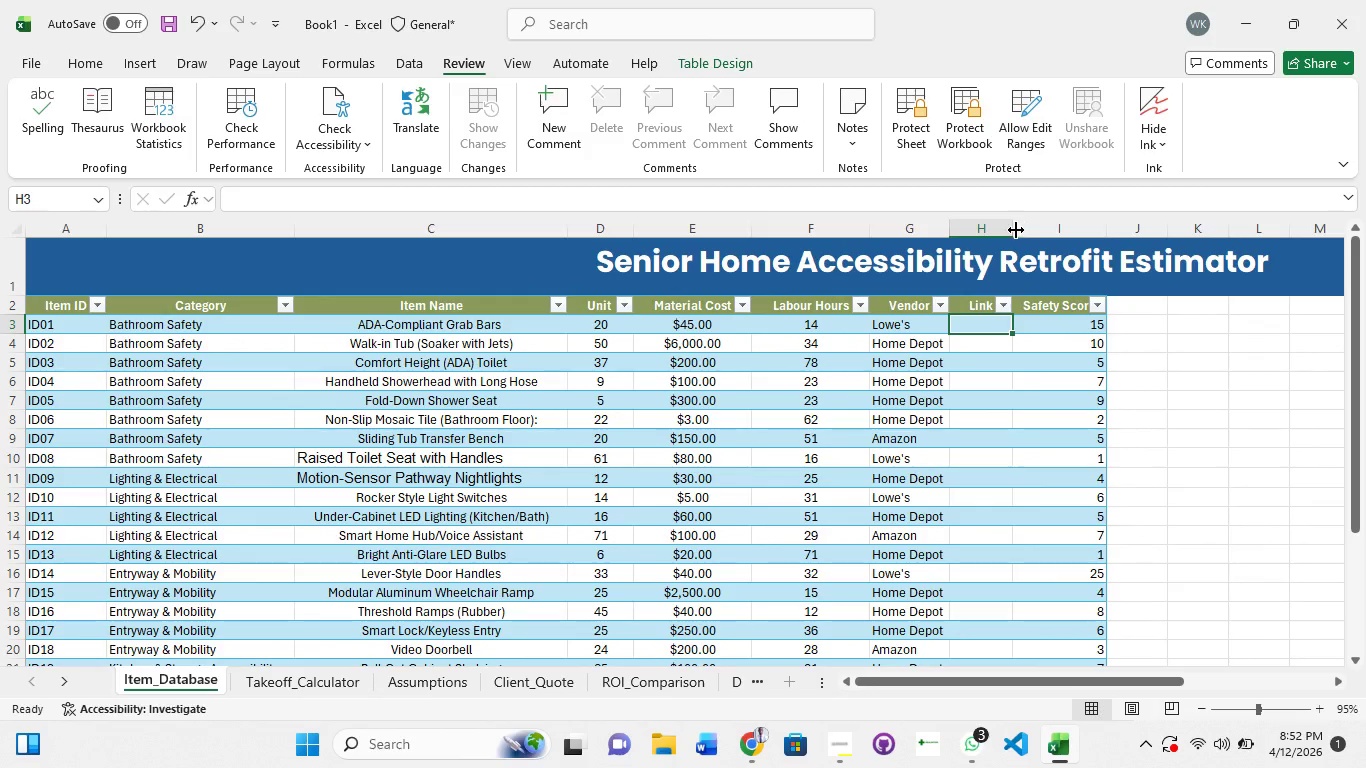 
double_click([1016, 230])
 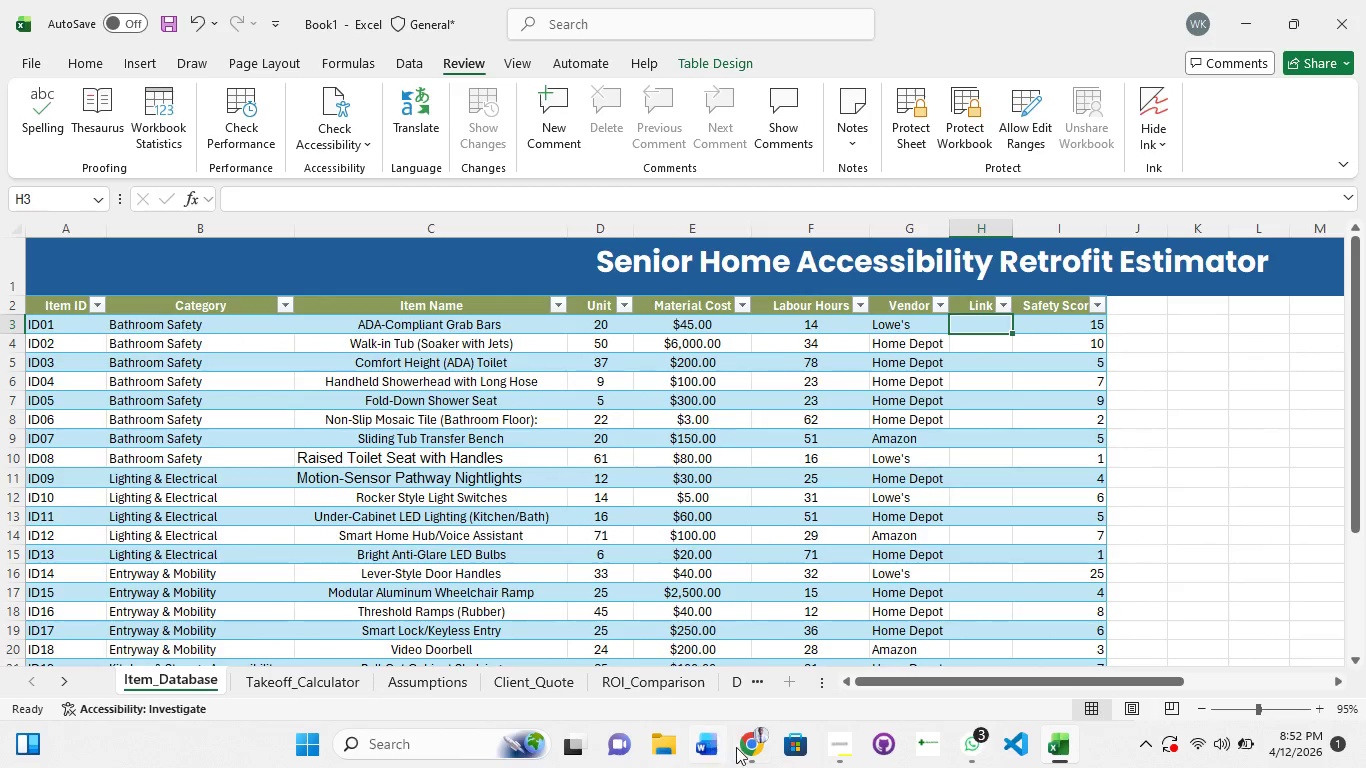 
left_click([746, 747])
 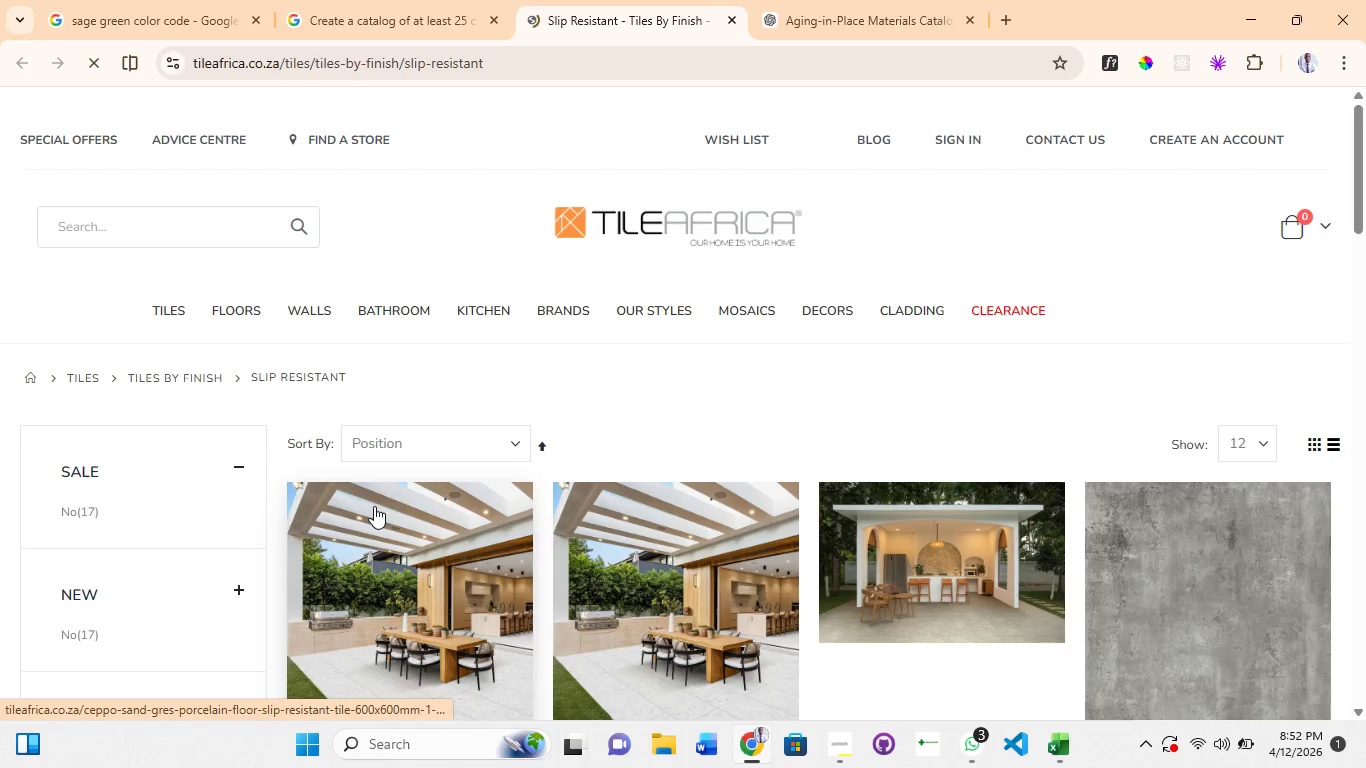 
scroll: coordinate [379, 513], scroll_direction: down, amount: 3.0
 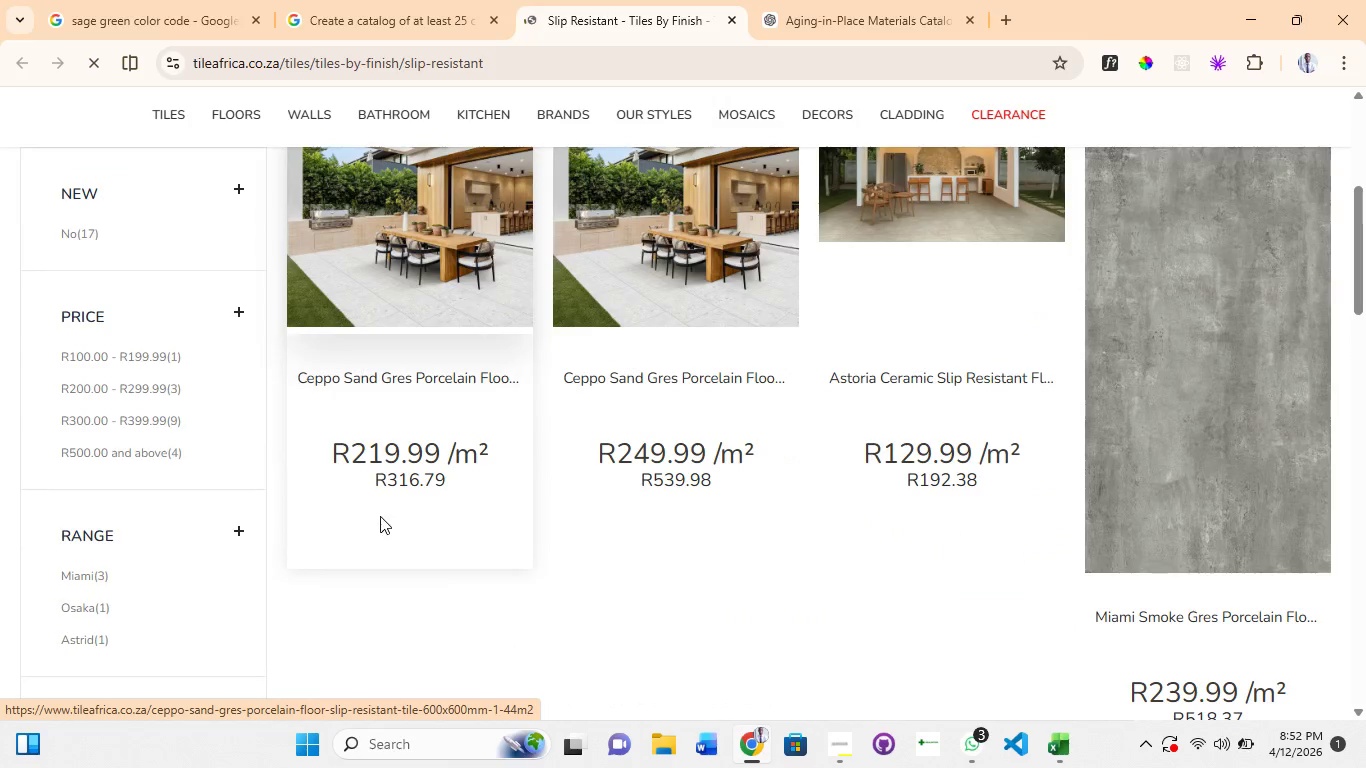 
scroll: coordinate [380, 516], scroll_direction: up, amount: 3.0
 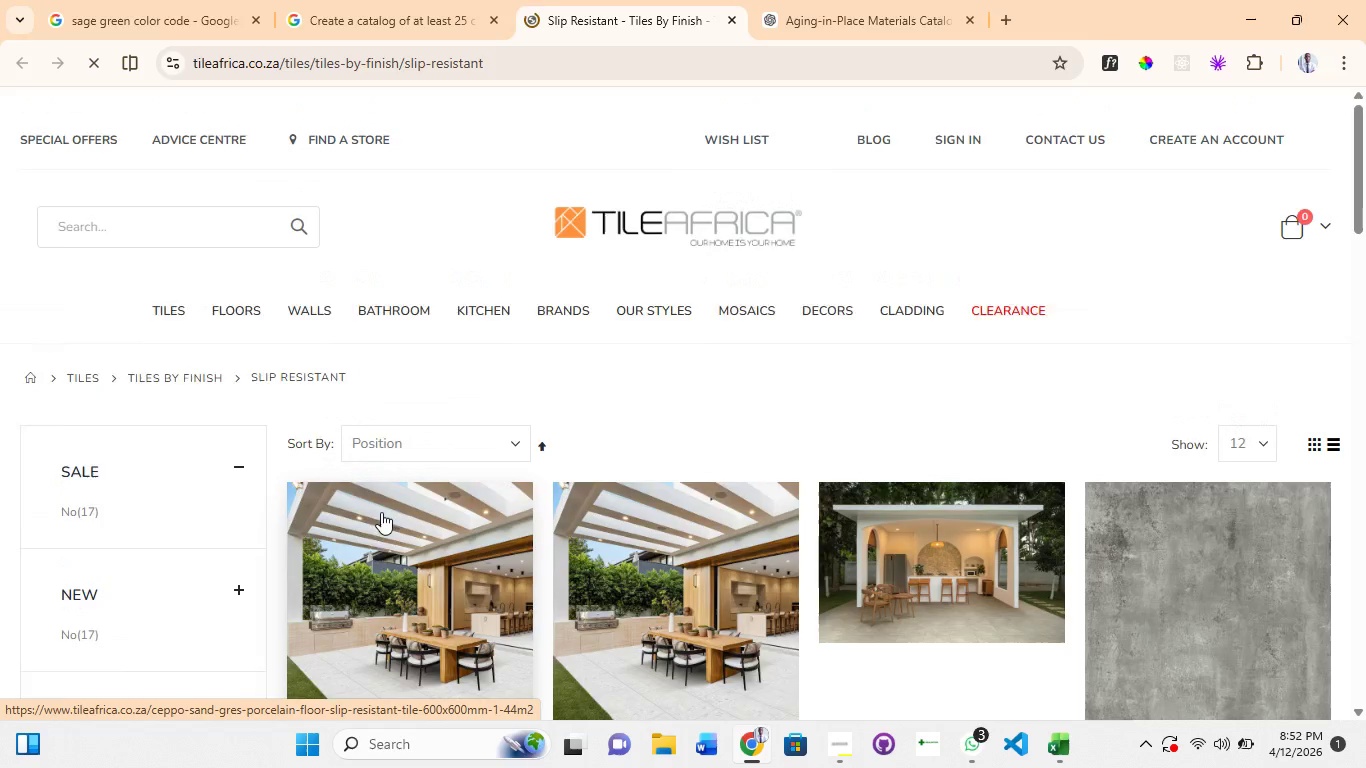 
scroll: coordinate [381, 512], scroll_direction: down, amount: 2.0
 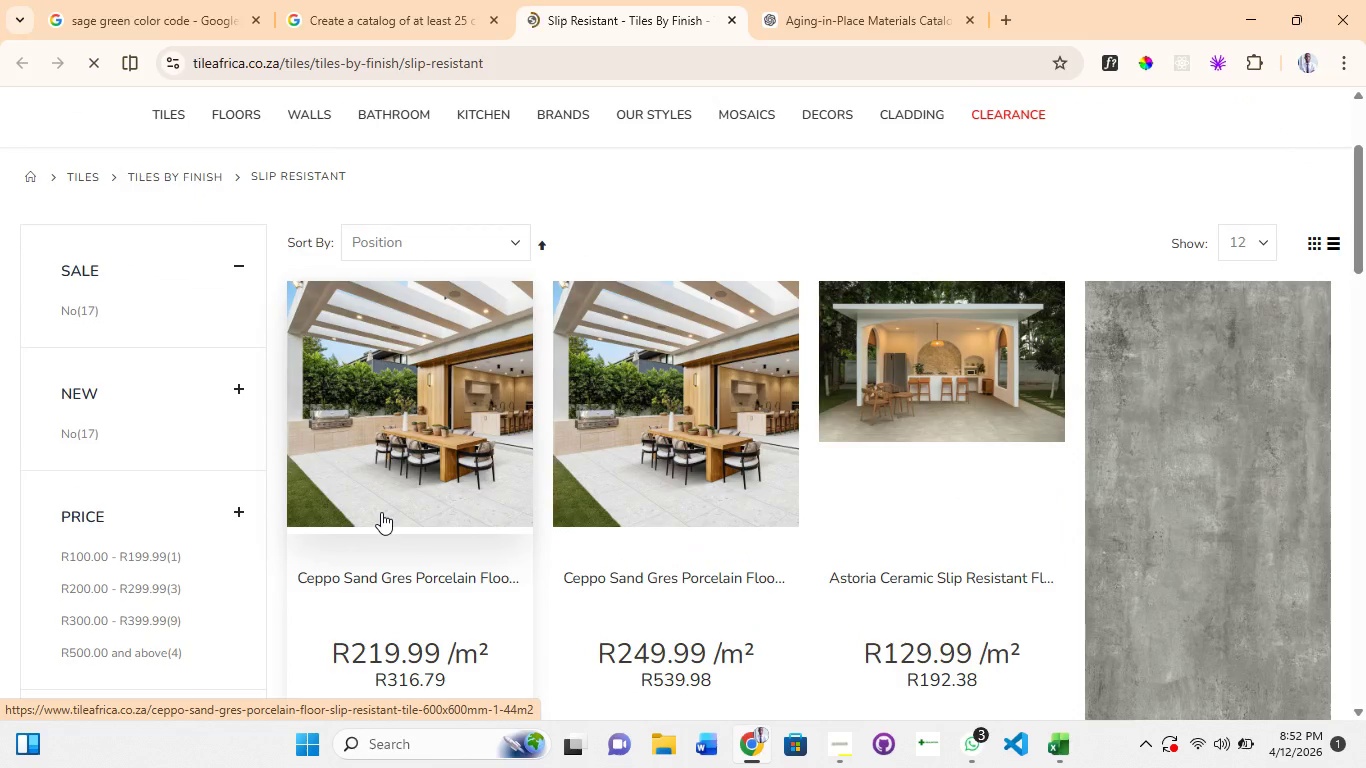 
left_click([381, 512])
 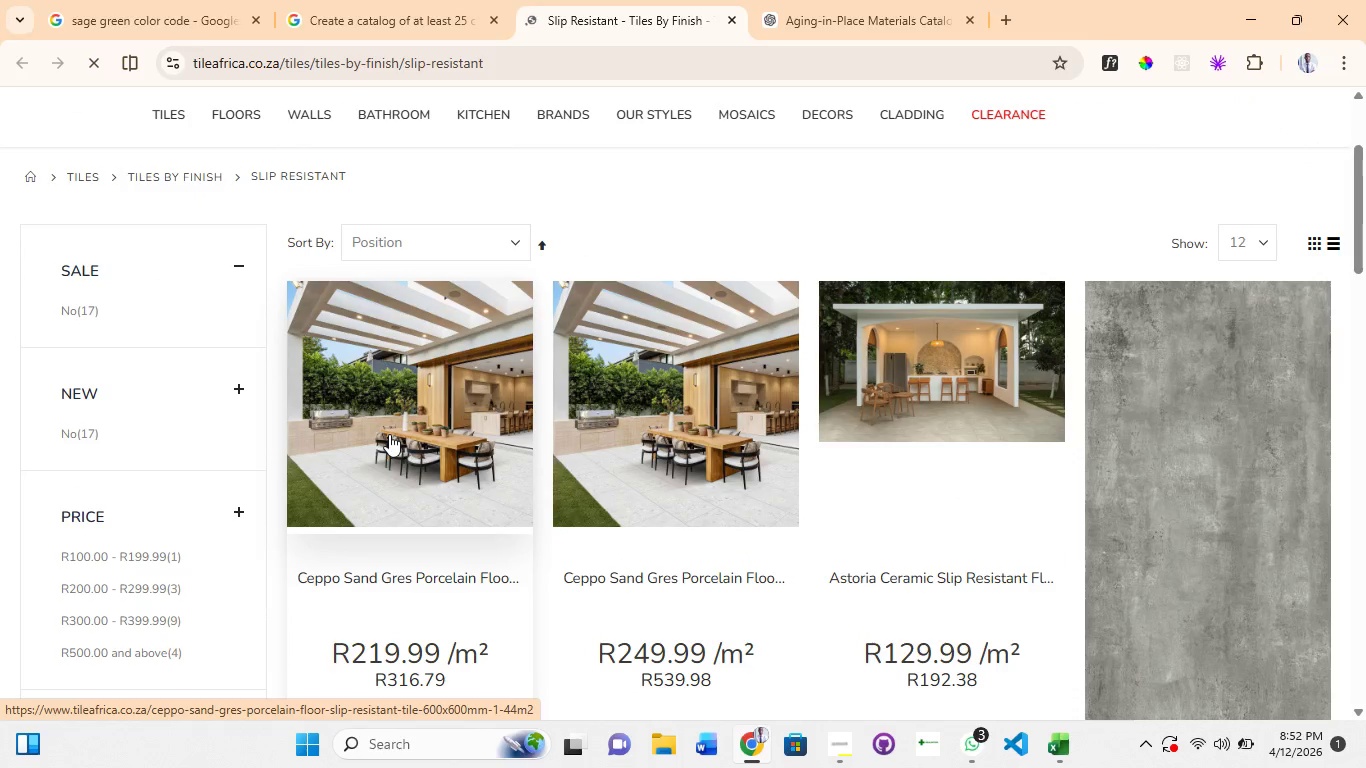 
scroll: coordinate [370, 458], scroll_direction: down, amount: 7.0
 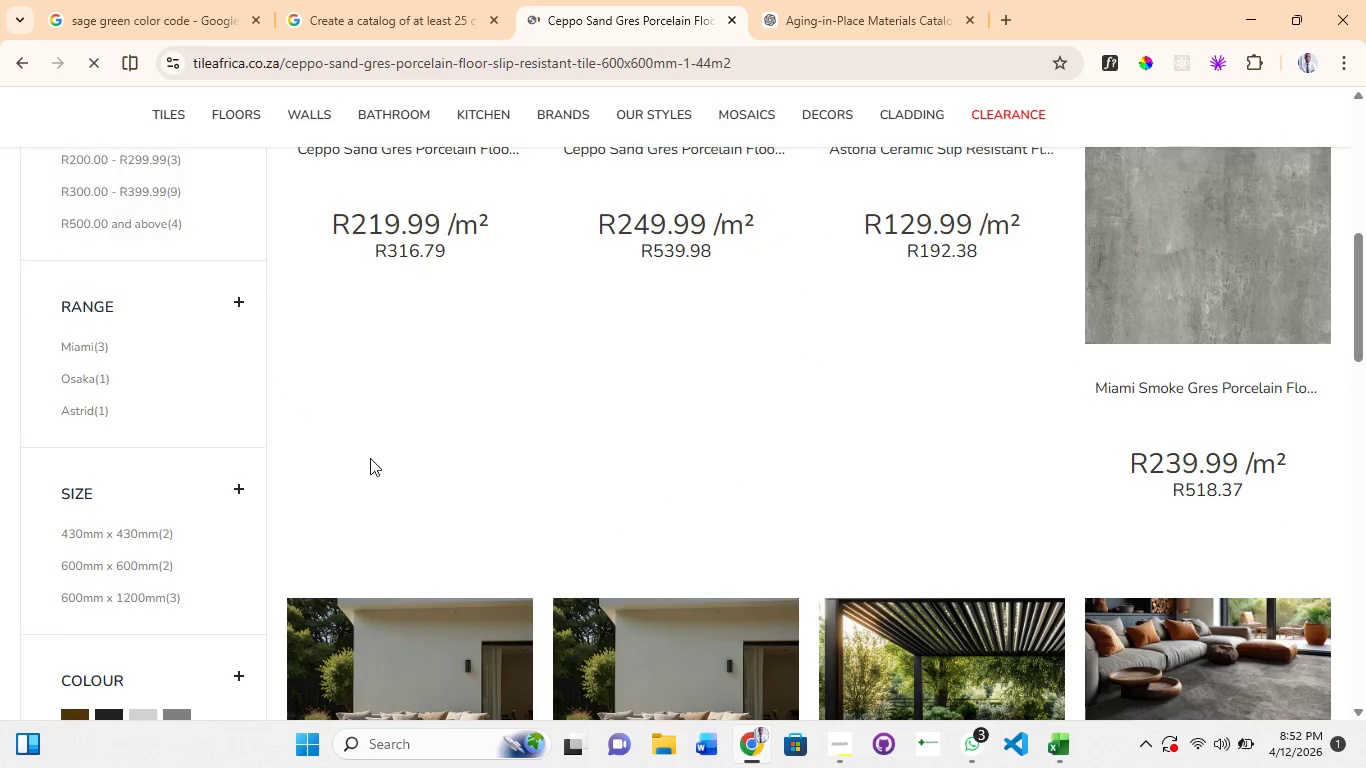 
scroll: coordinate [370, 458], scroll_direction: up, amount: 3.0
 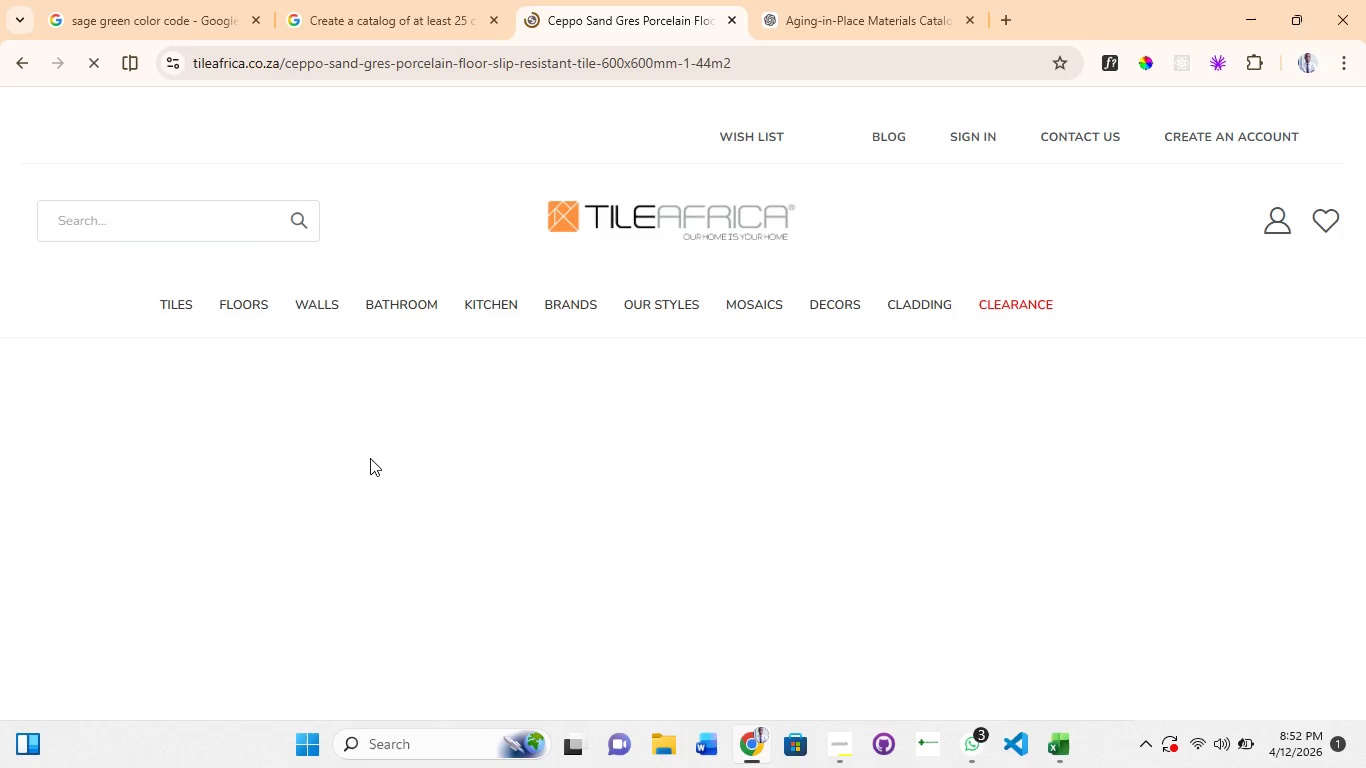 
scroll: coordinate [370, 458], scroll_direction: down, amount: 1.0
 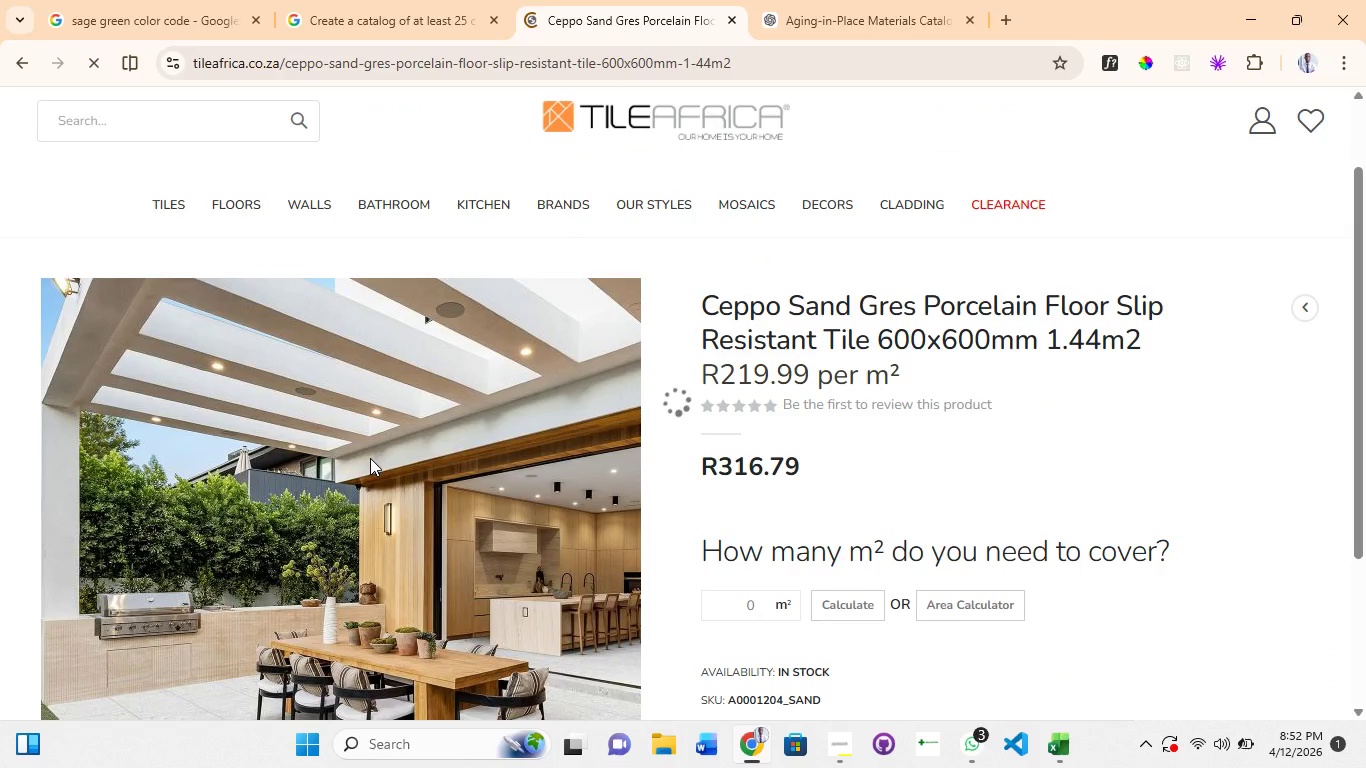 
scroll: coordinate [370, 458], scroll_direction: up, amount: 2.0
 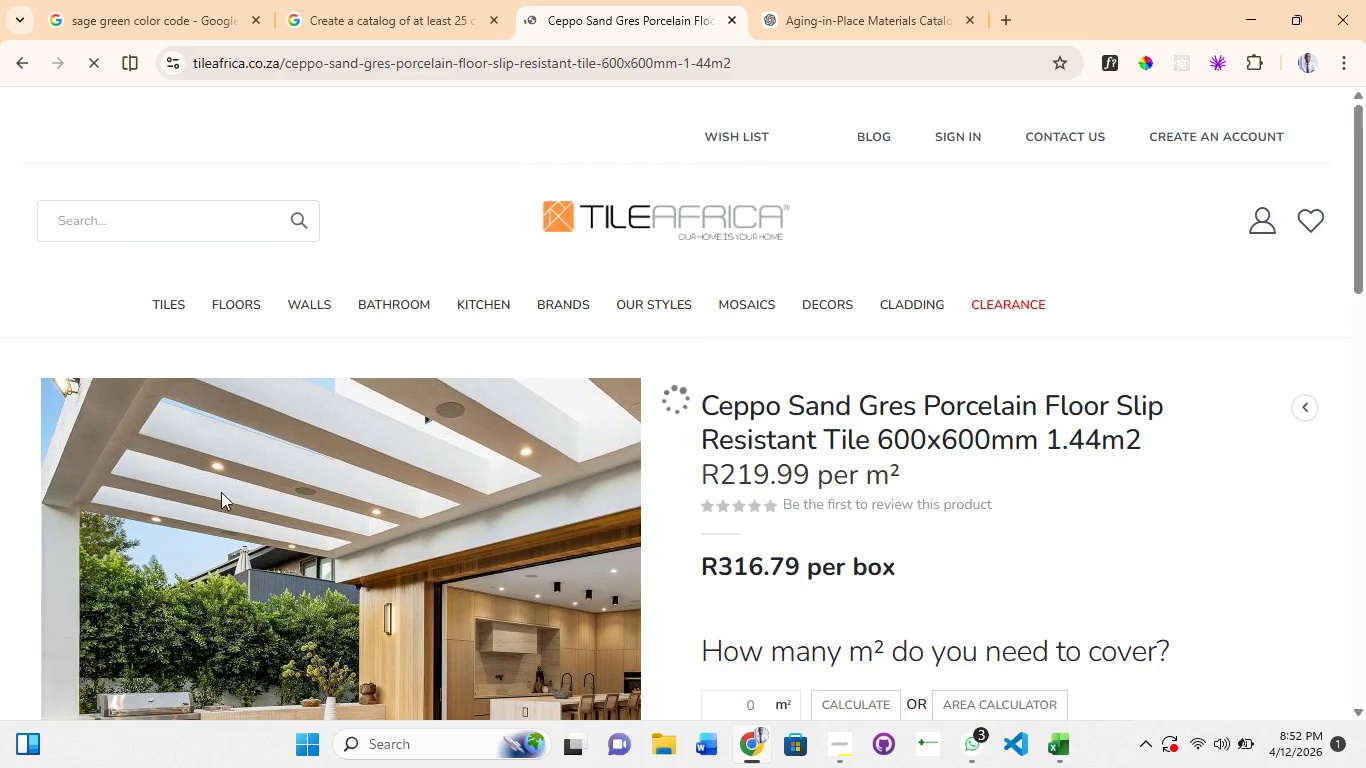 
left_click([403, 70])
 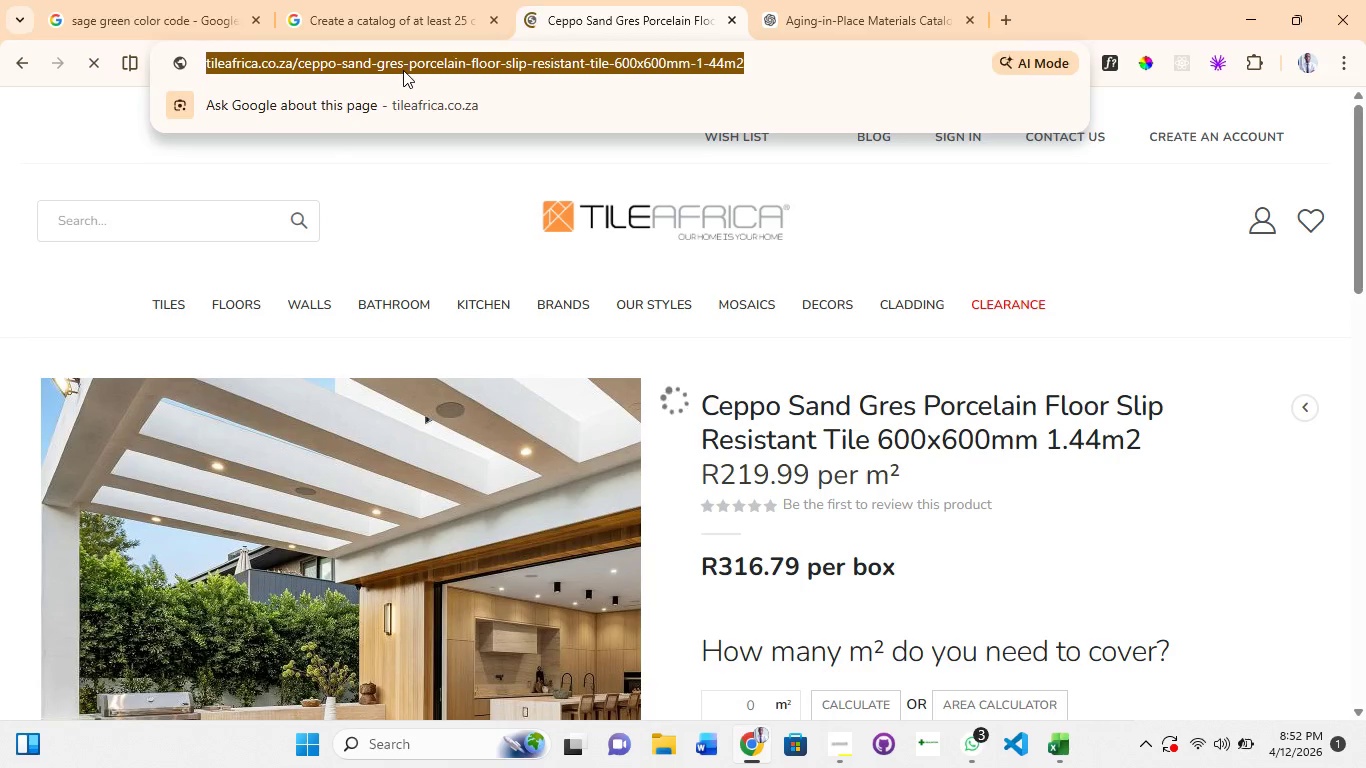 
key(Control+C)
 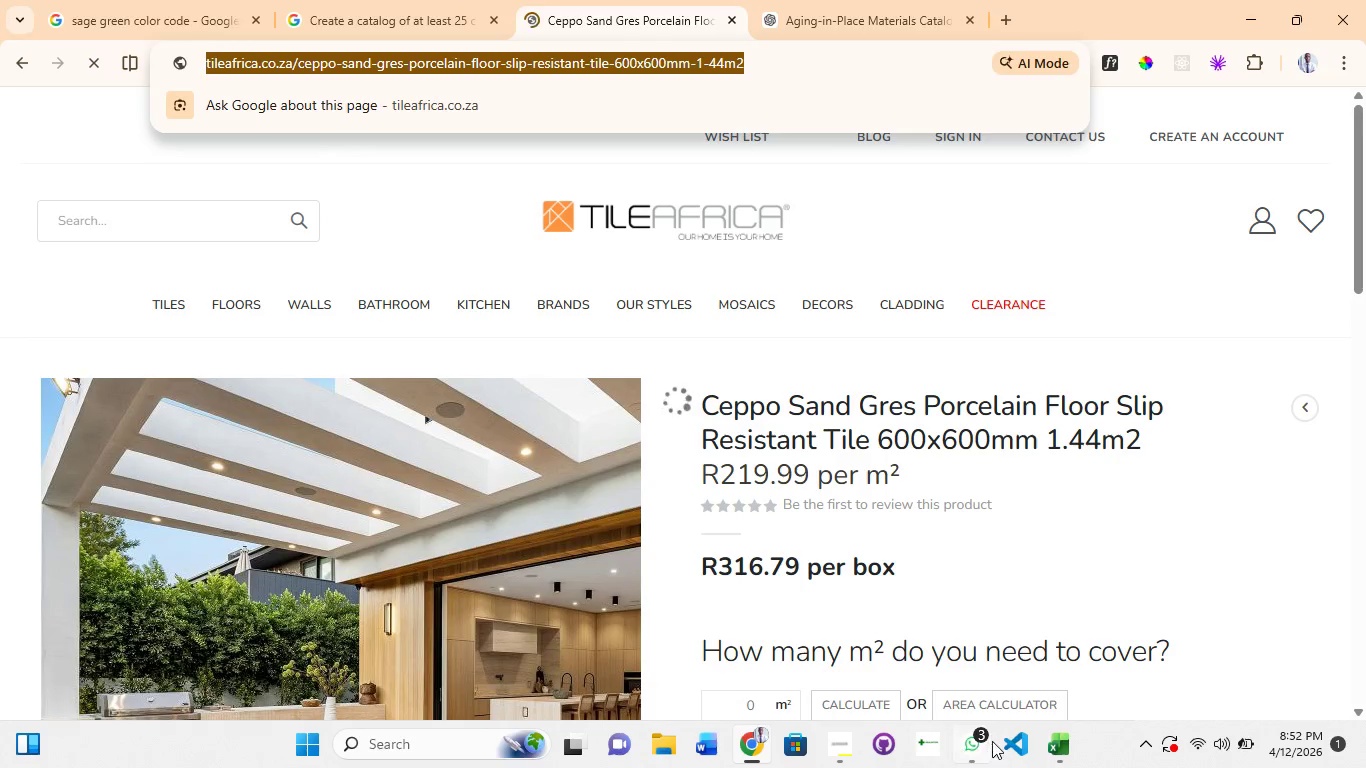 
left_click([1059, 749])
 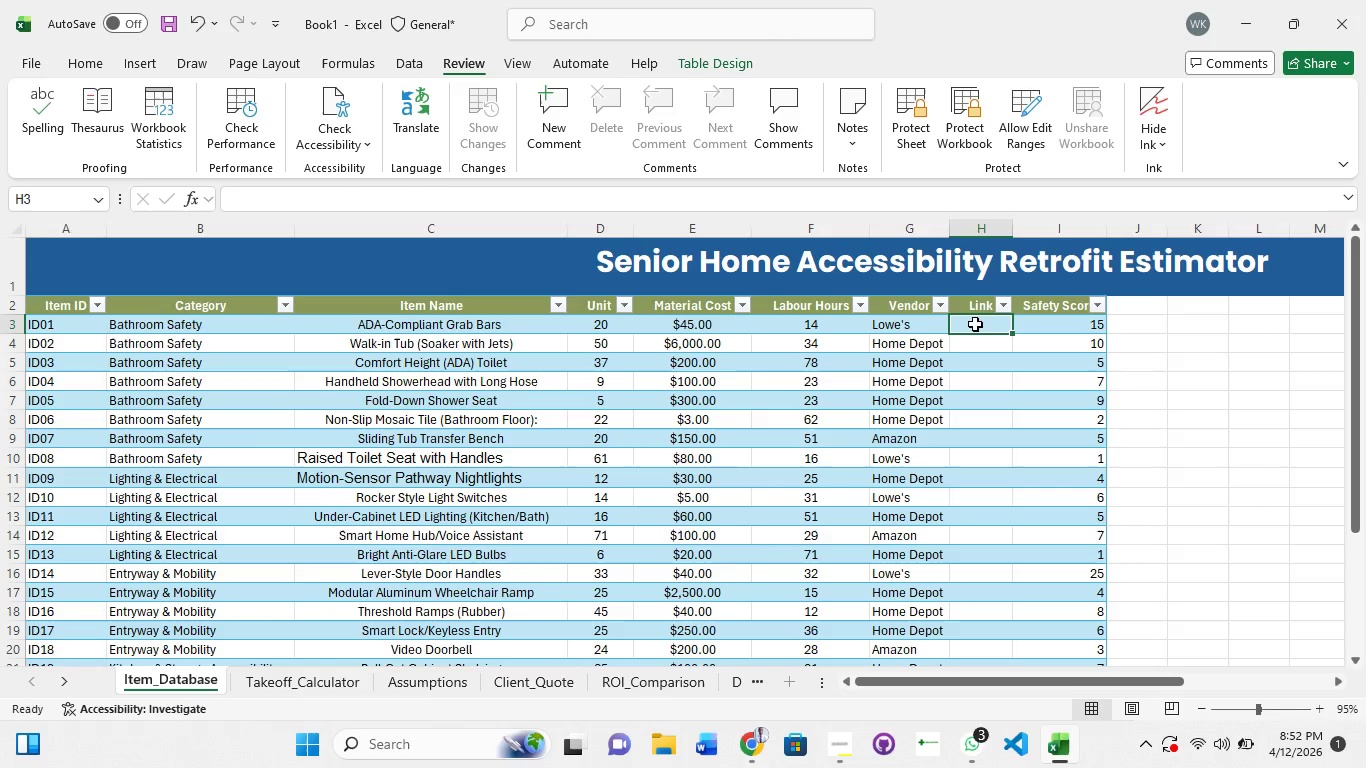 
double_click([975, 323])
 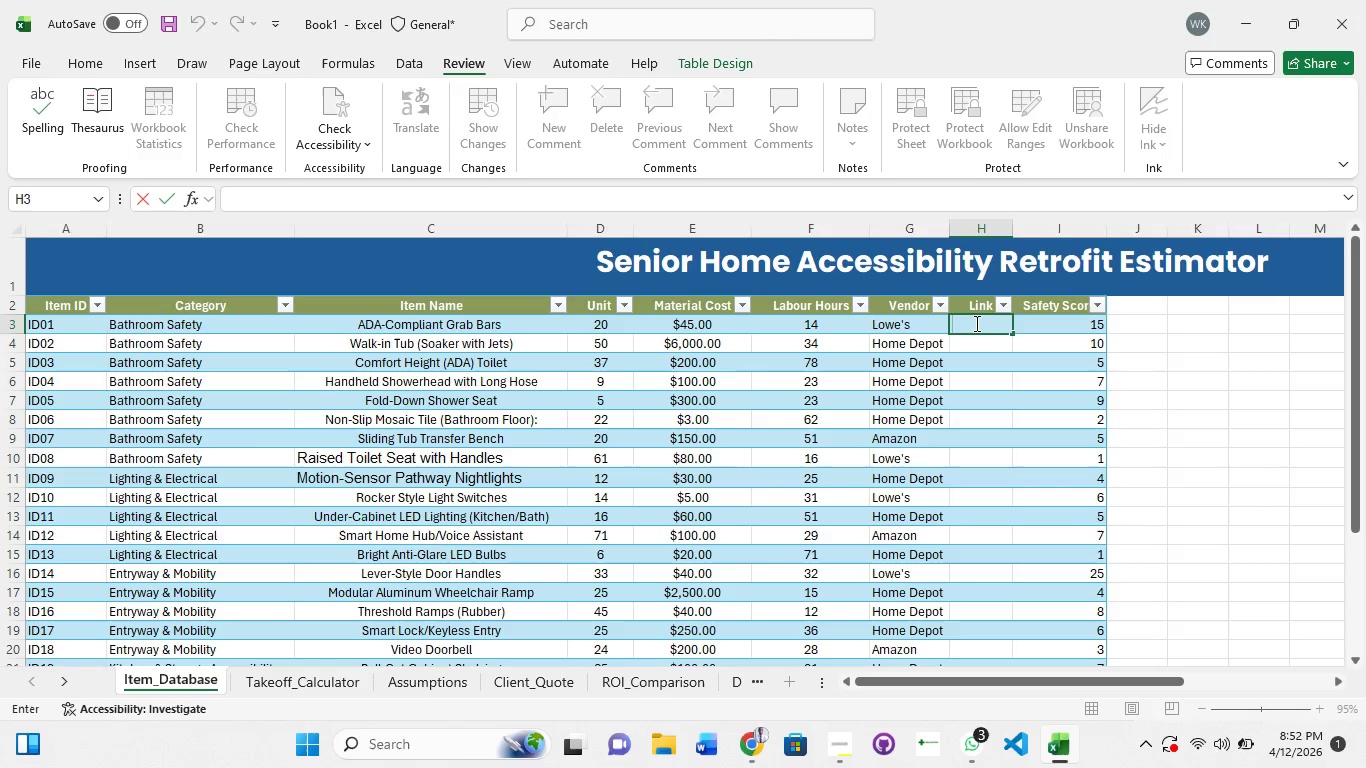 
key(Control+V)
 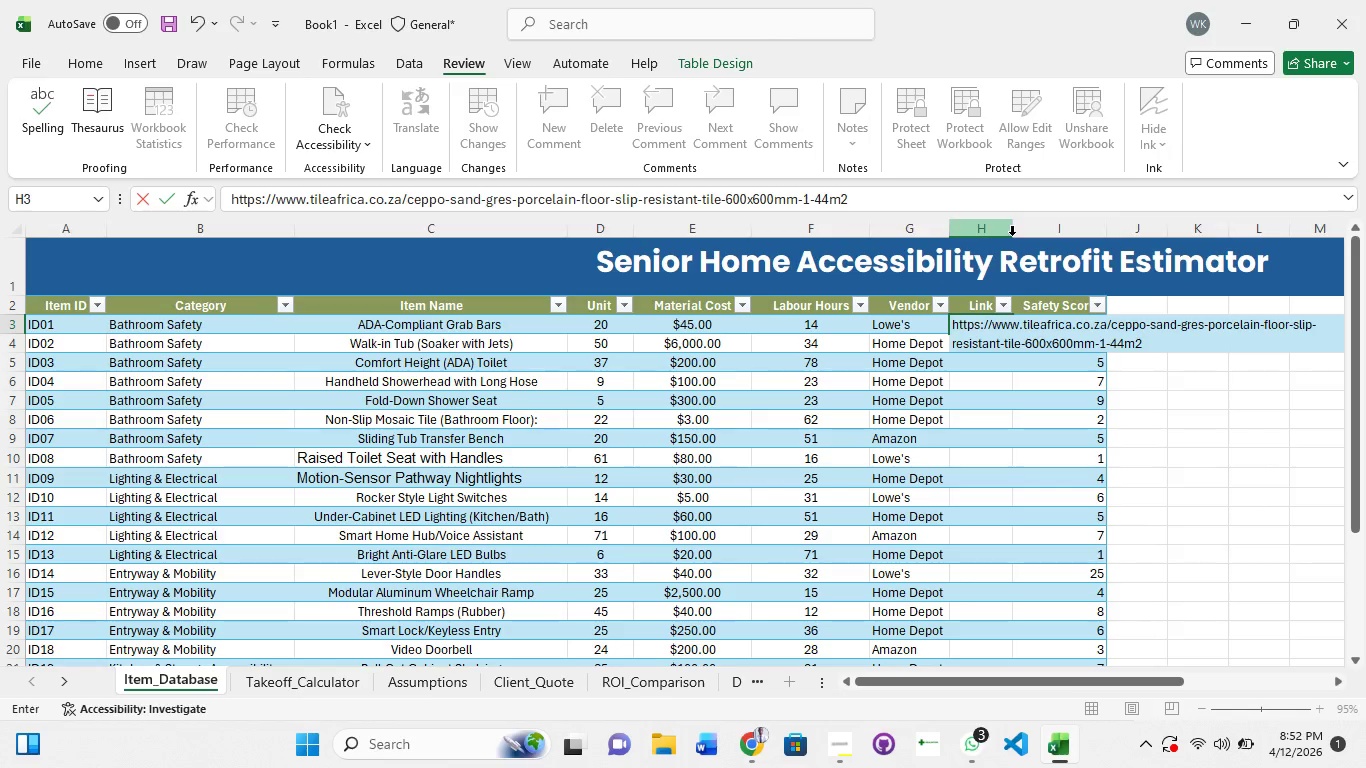 
double_click([1012, 229])
 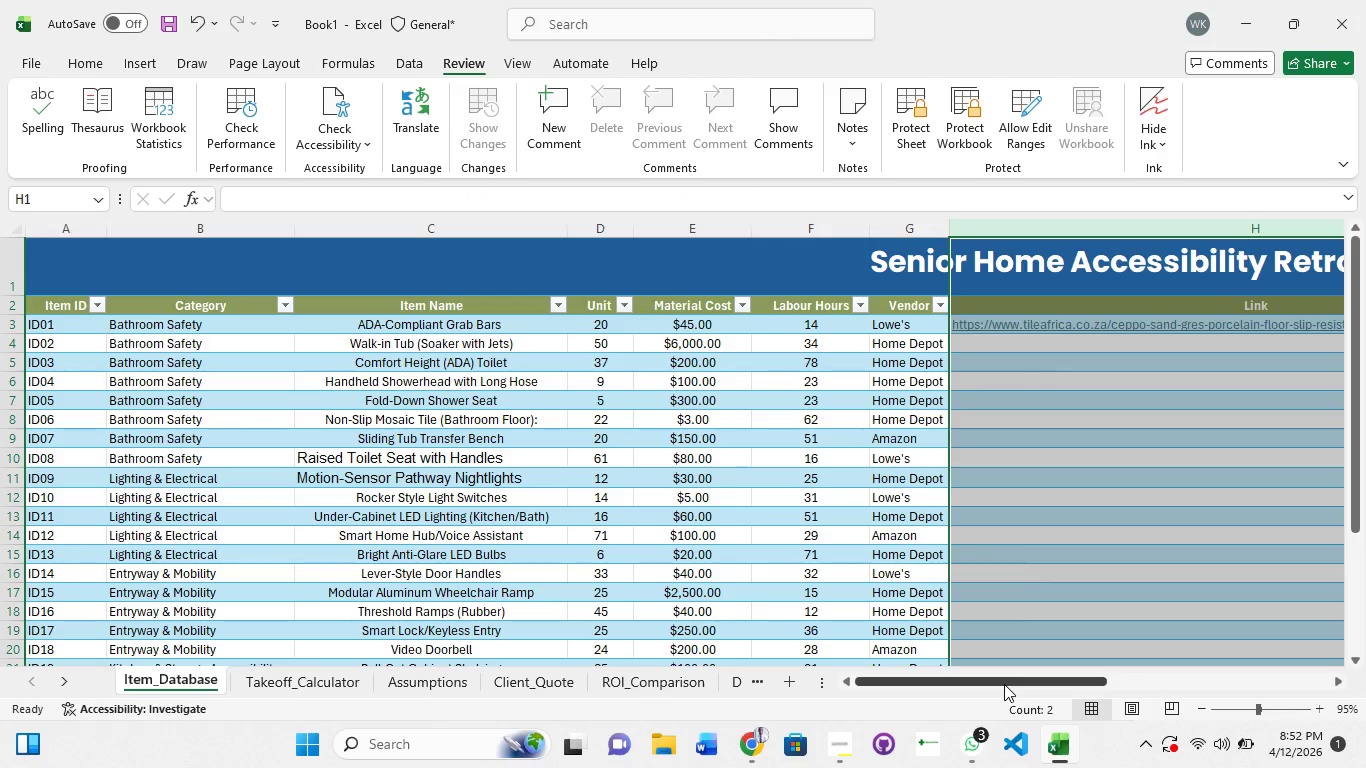 
left_click_drag(start_coordinate=[1016, 683], to_coordinate=[1082, 630])
 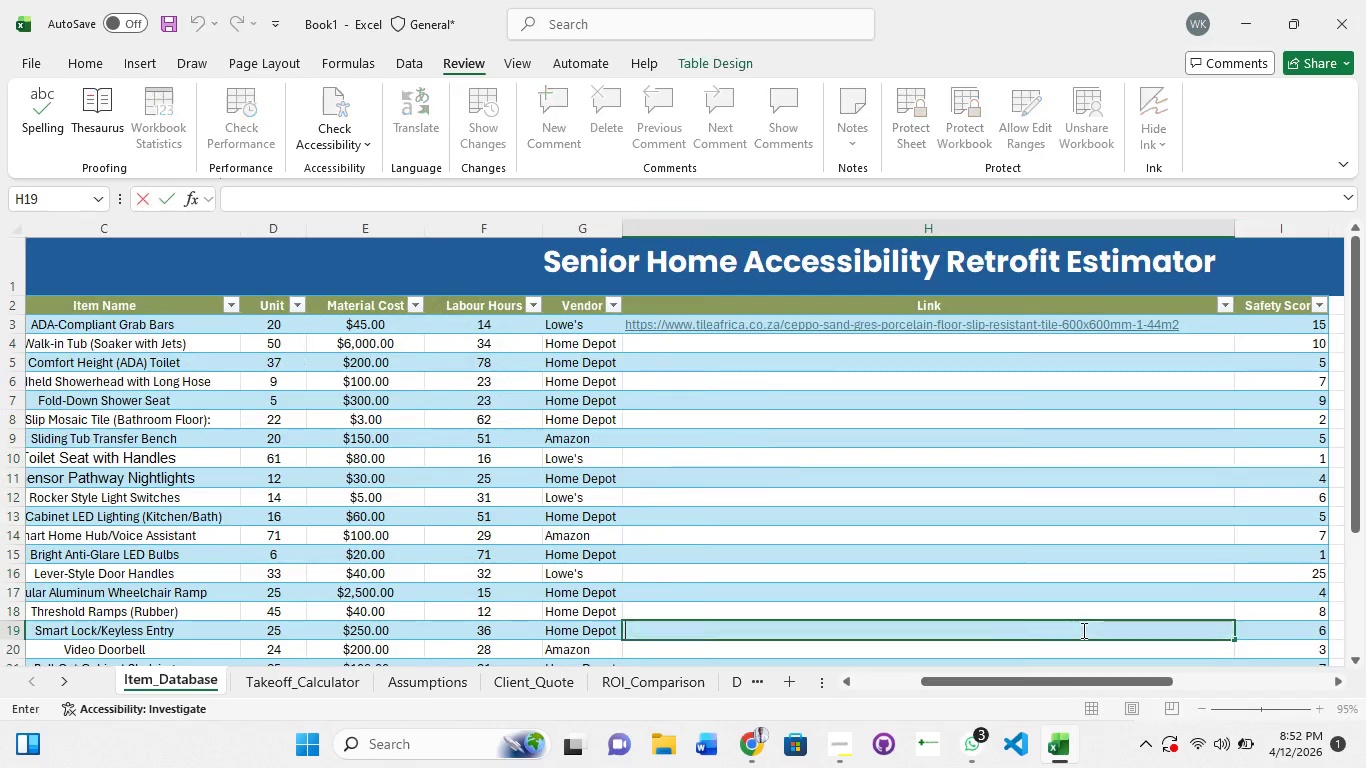 
double_click([1082, 630])
 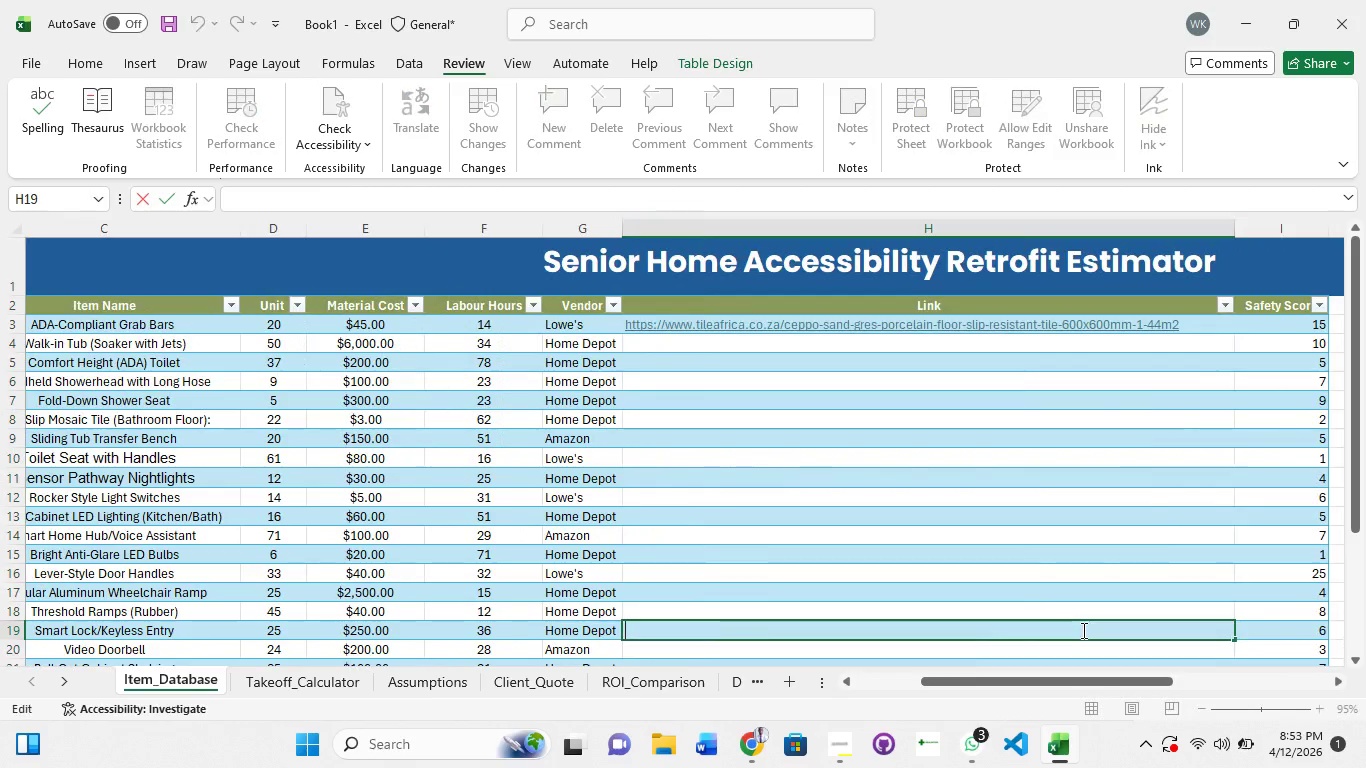 
left_click([1082, 630])
 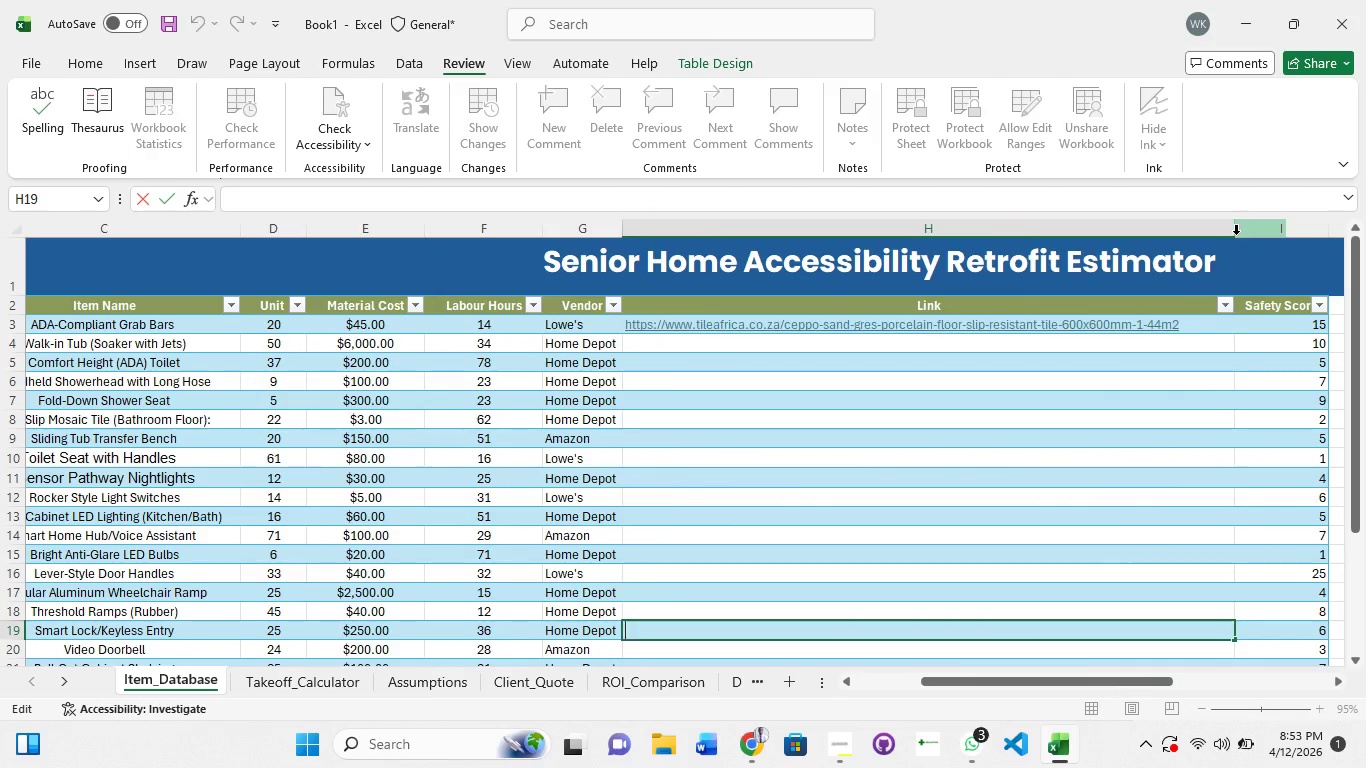 
left_click([1235, 235])
 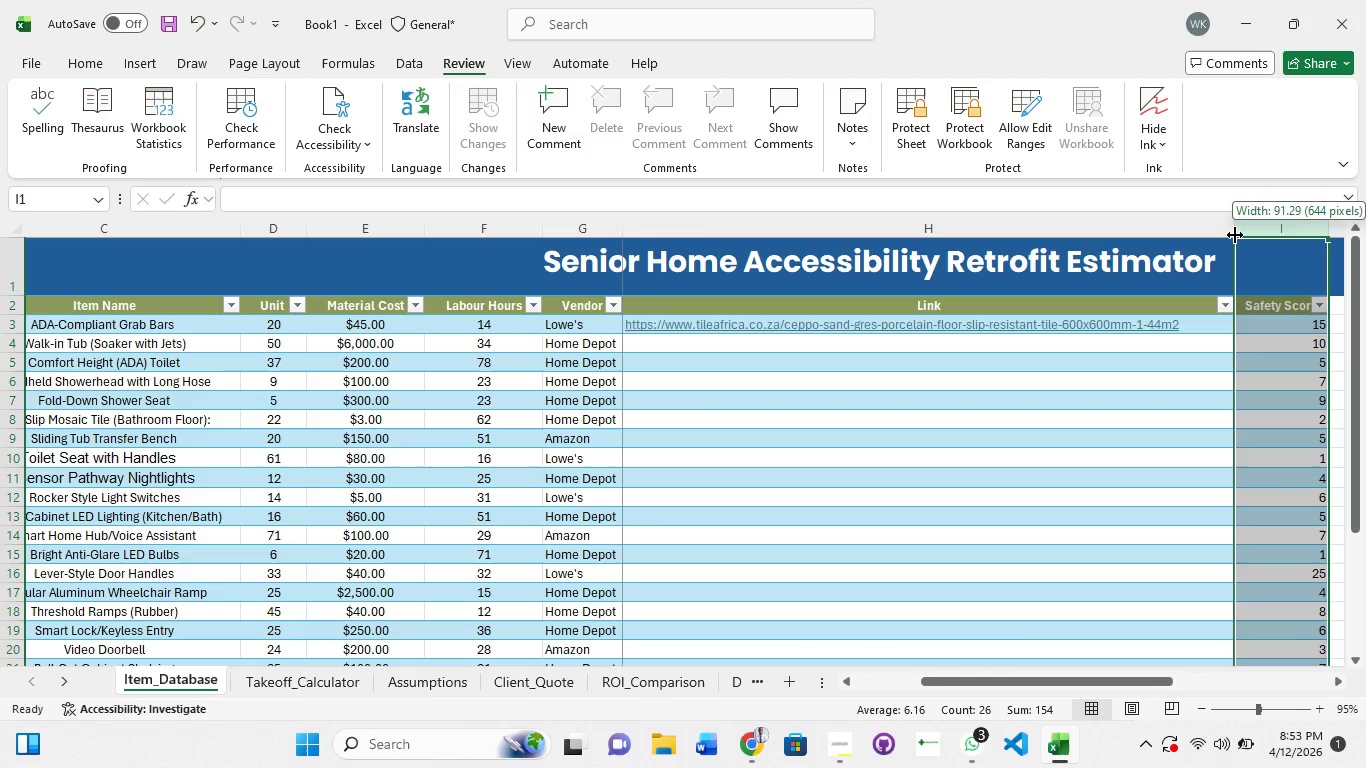 
left_click_drag(start_coordinate=[1235, 235], to_coordinate=[1181, 245])
 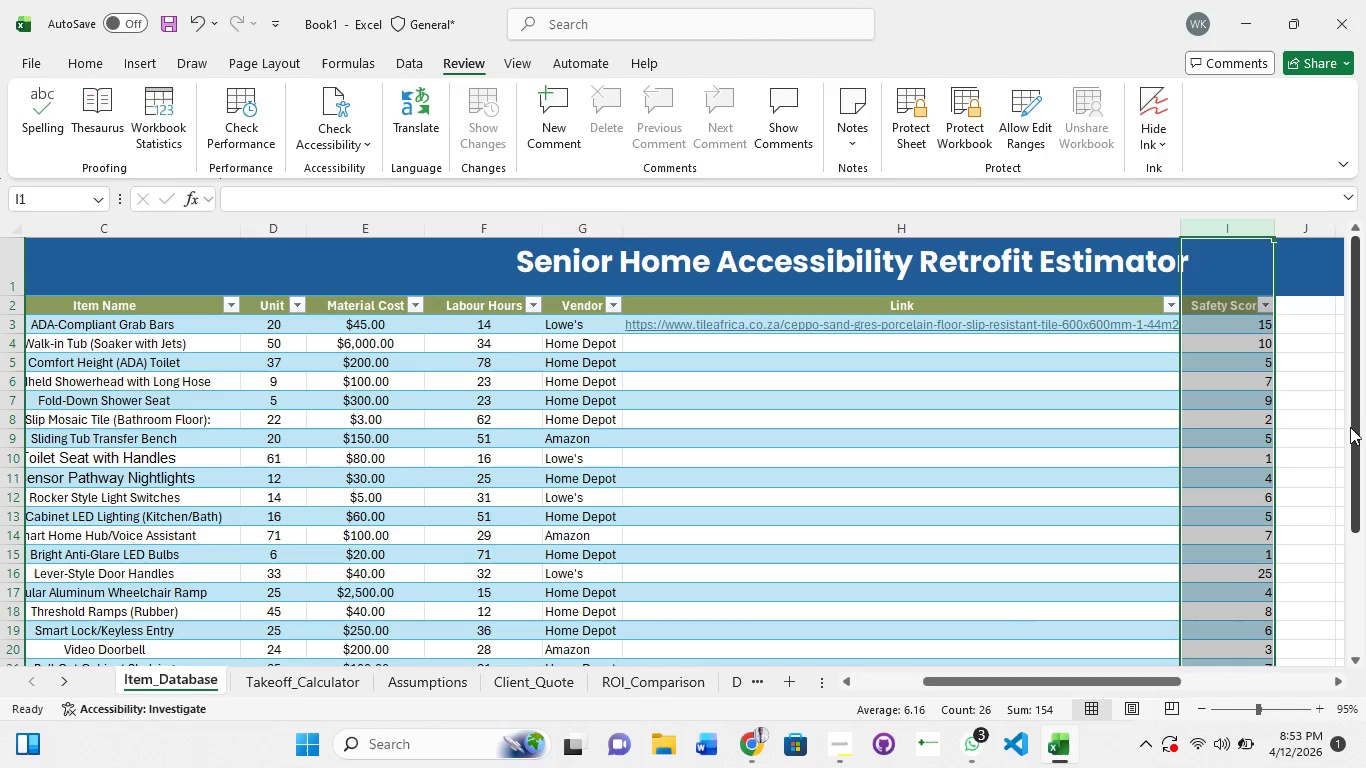 
left_click([1342, 427])
 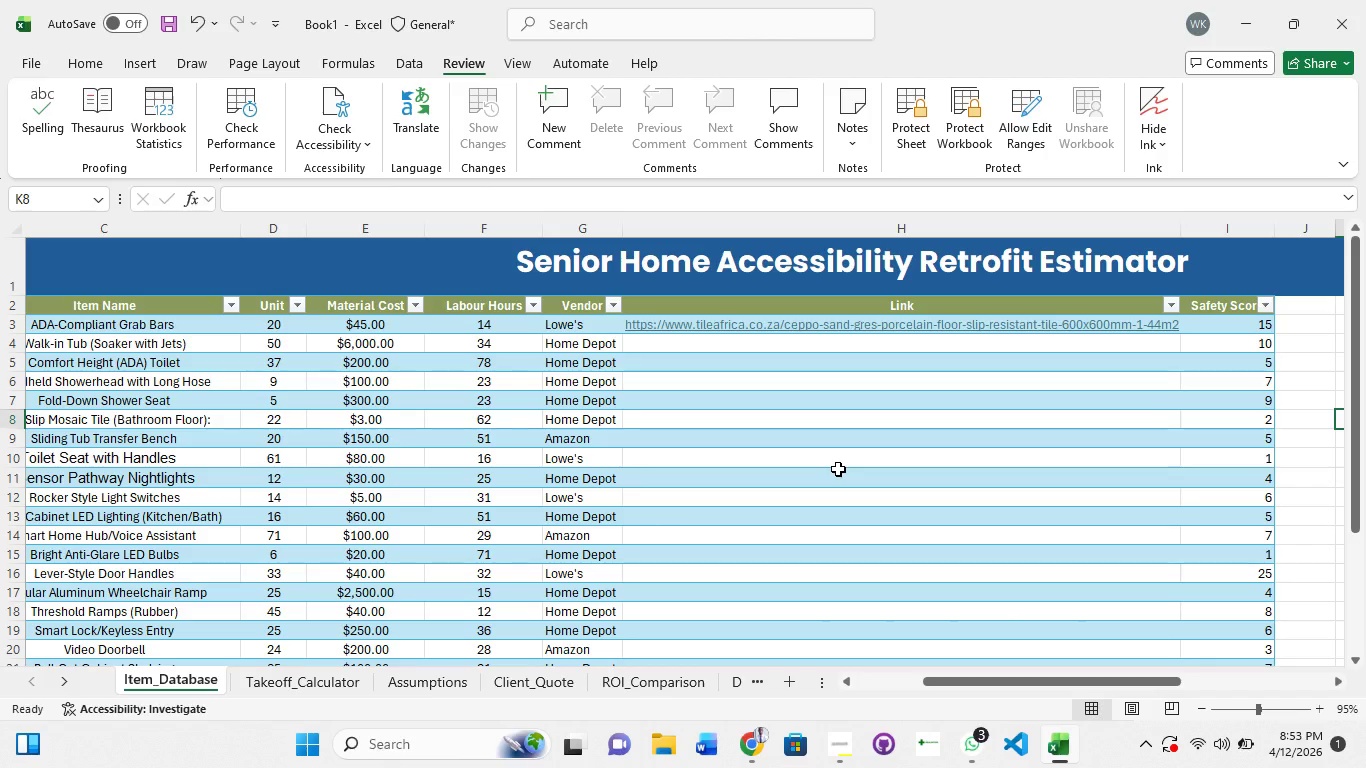 
scroll: coordinate [838, 470], scroll_direction: none, amount: 0.0
 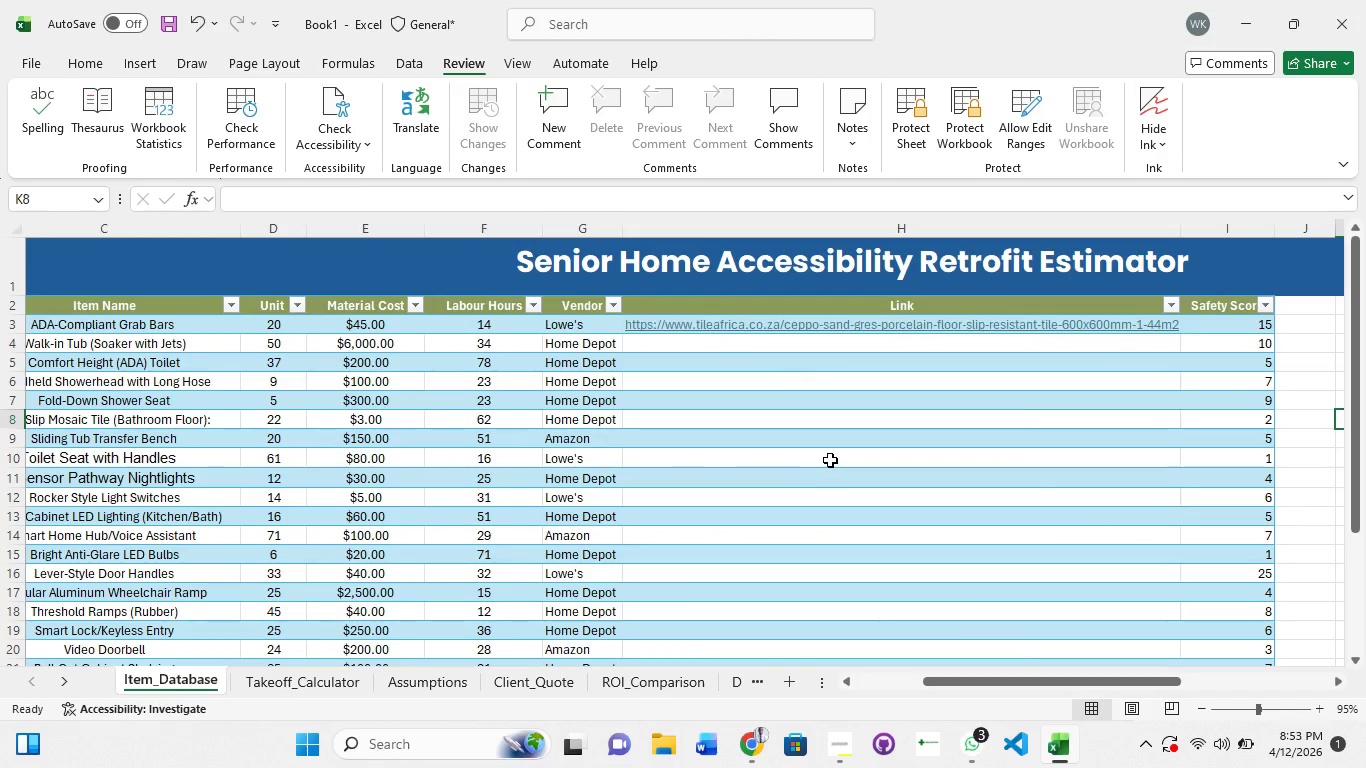 
key(Control+Z)
 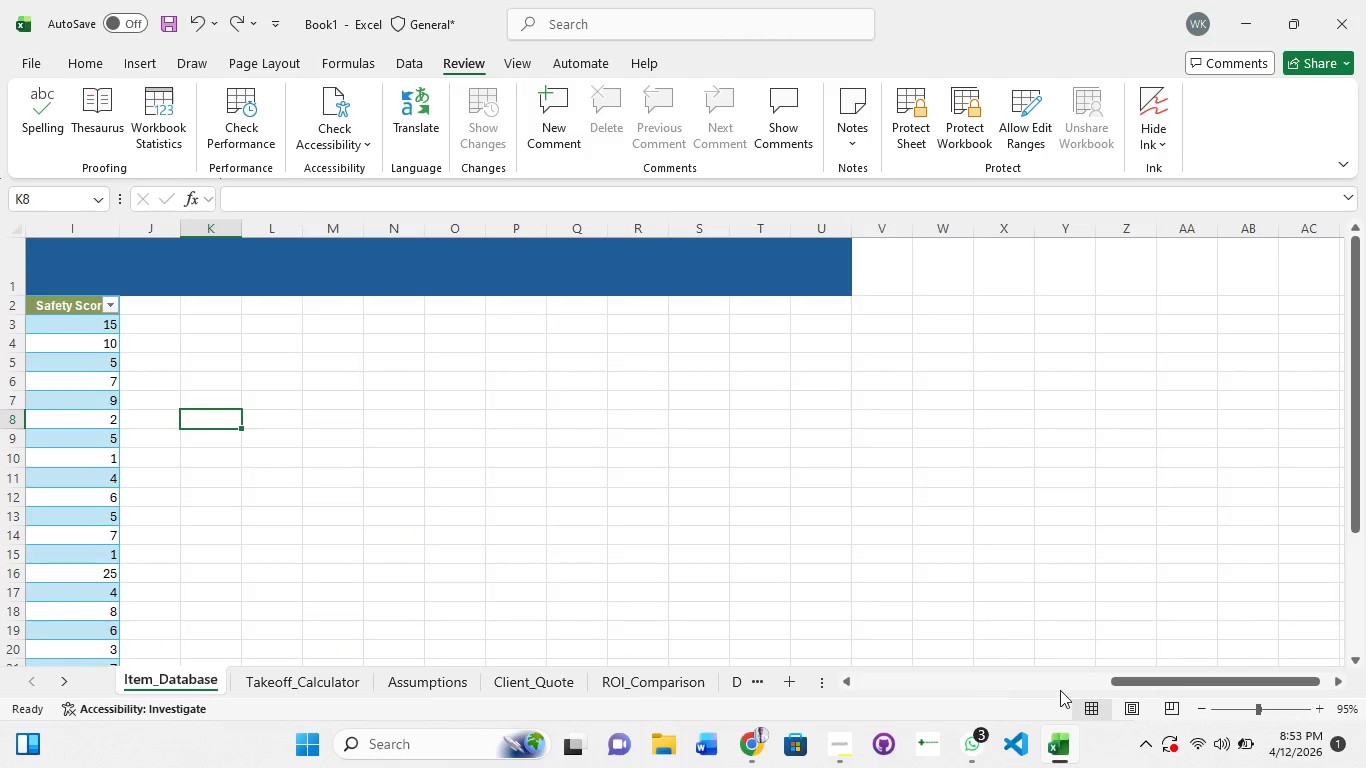 
left_click_drag(start_coordinate=[1119, 677], to_coordinate=[880, 679])
 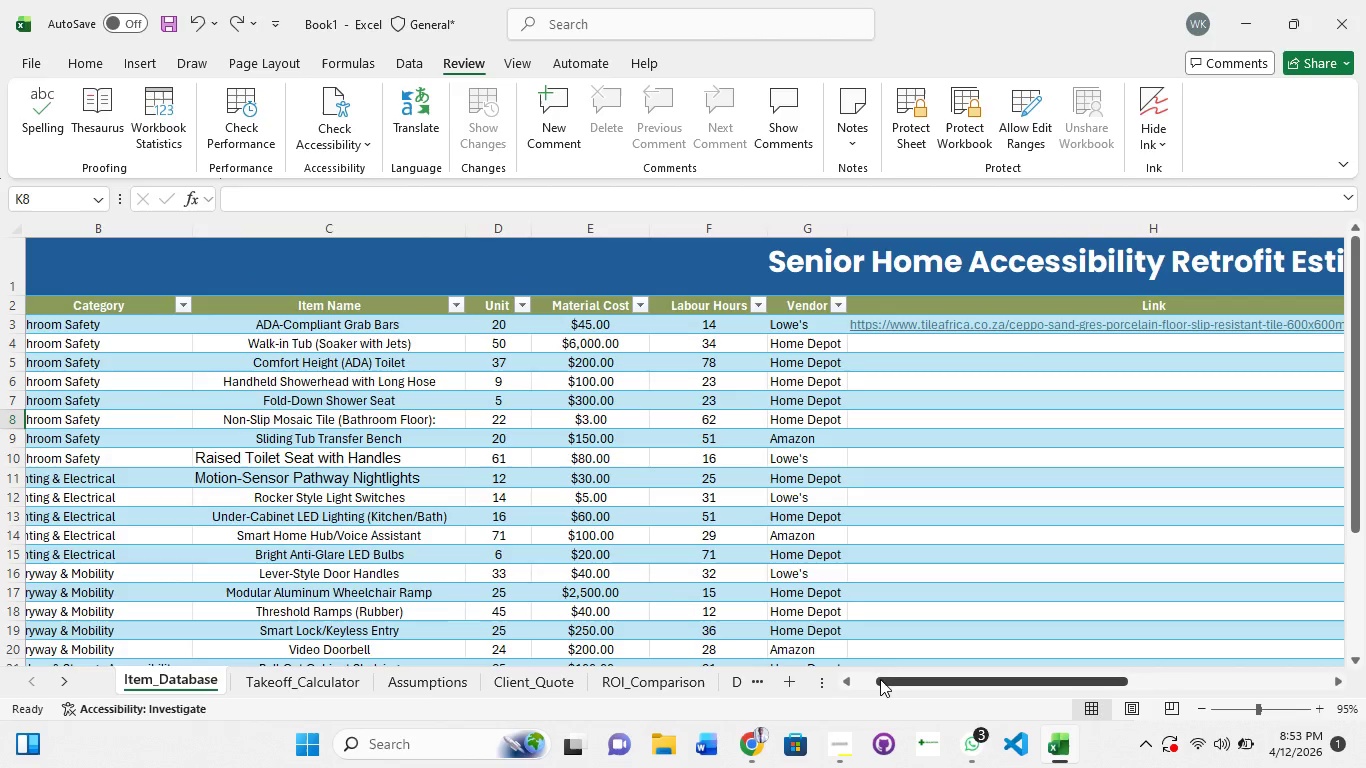 
key(Control+Z)
 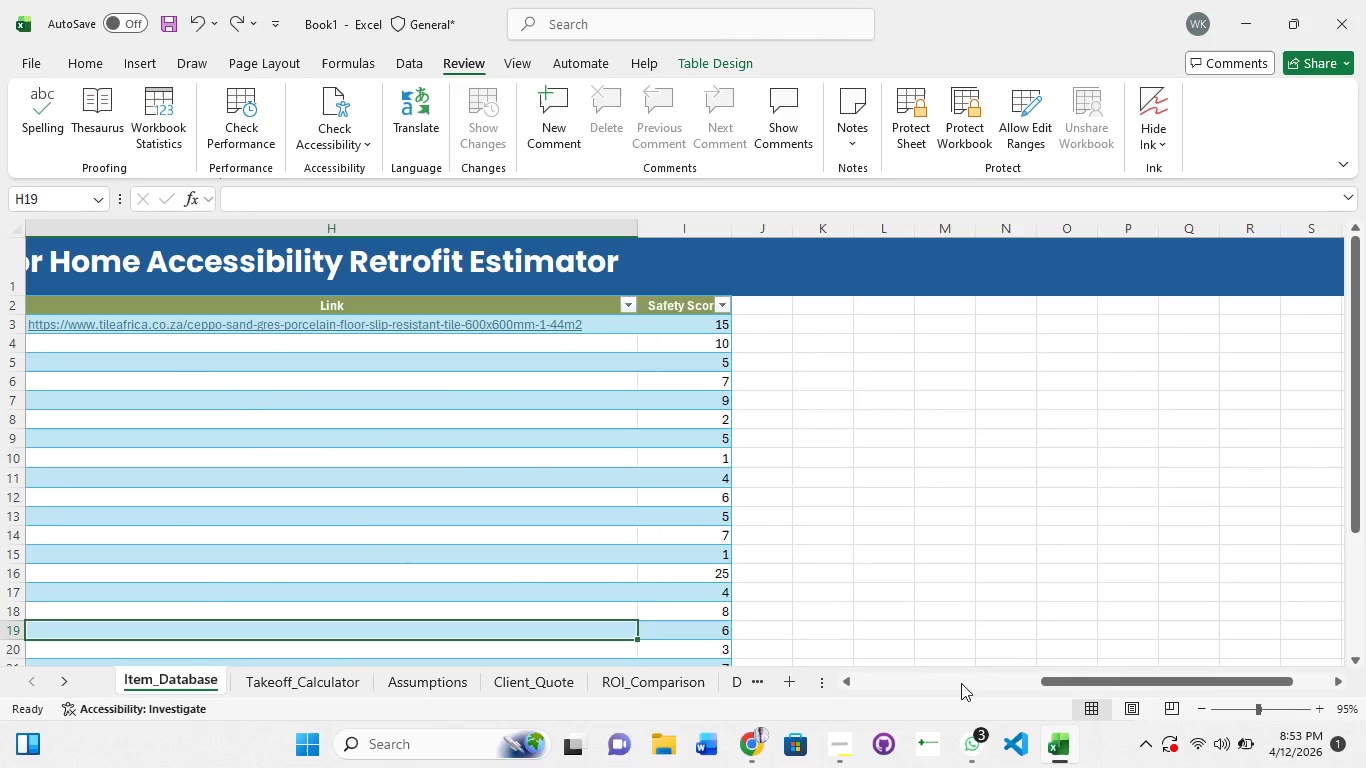 
key(Control+Z)
 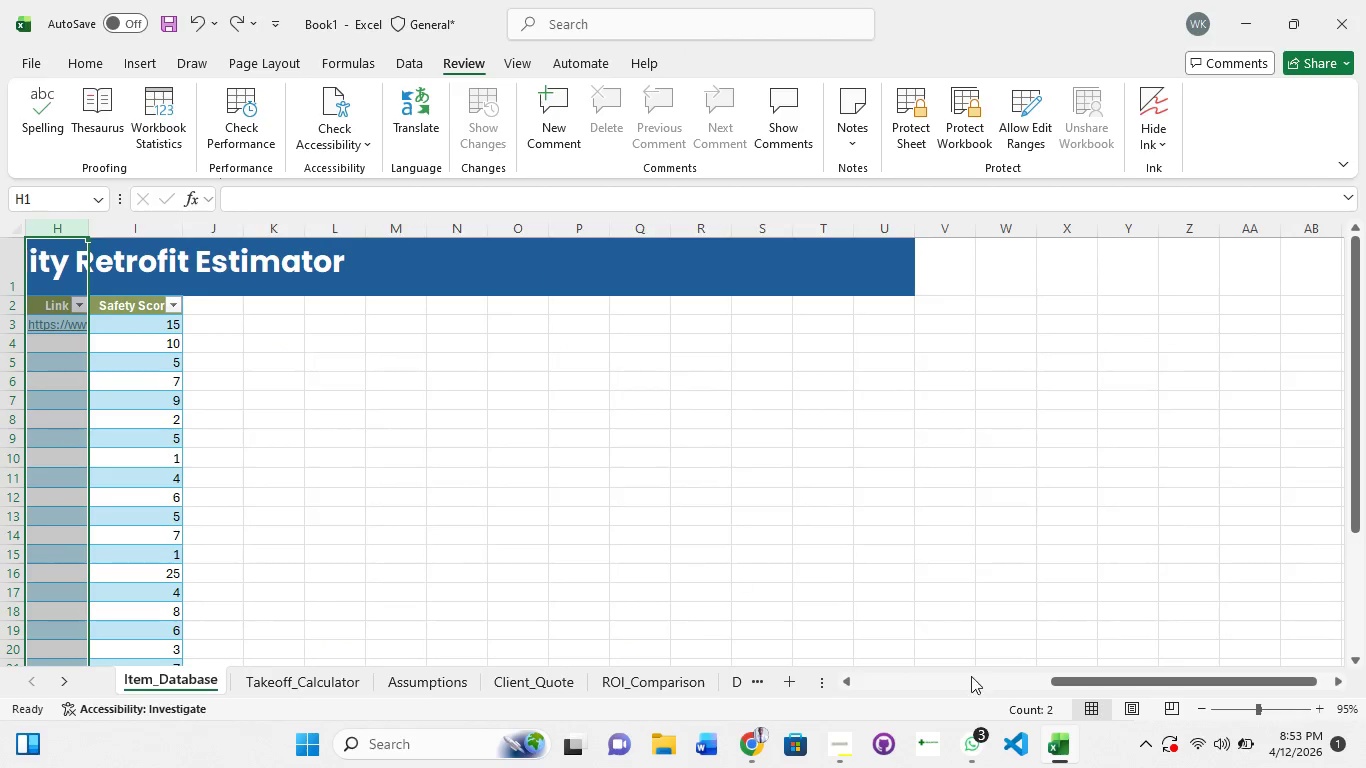 
left_click_drag(start_coordinate=[1089, 687], to_coordinate=[842, 687])
 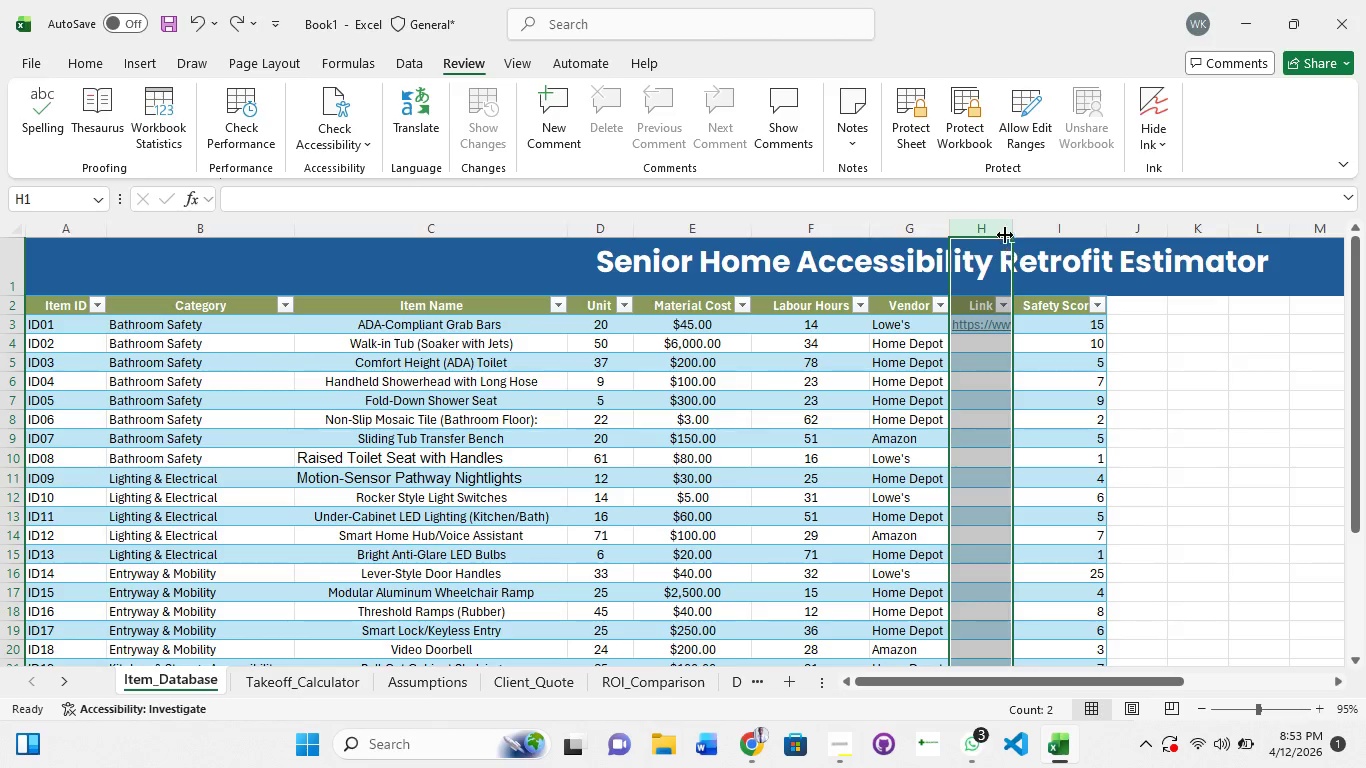 
left_click_drag(start_coordinate=[1014, 226], to_coordinate=[1049, 220])
 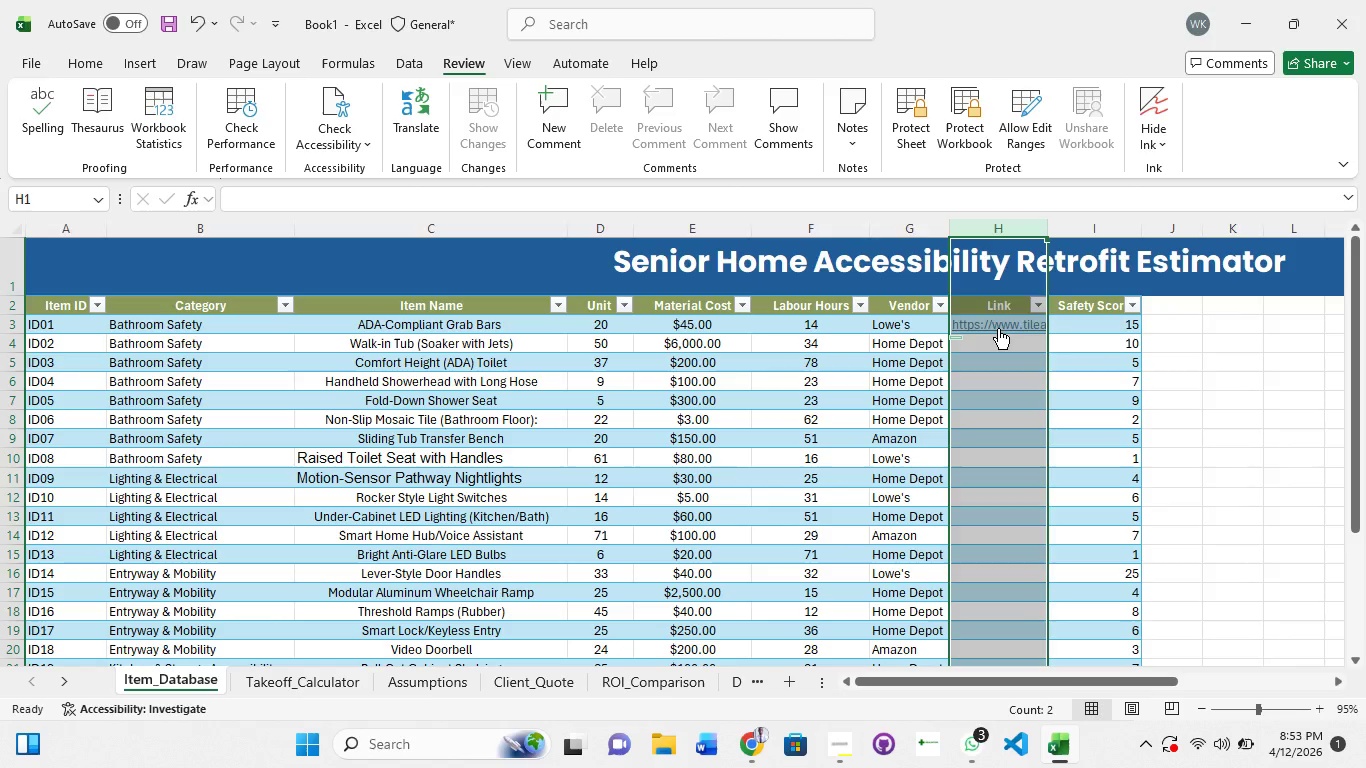 
left_click([998, 328])
 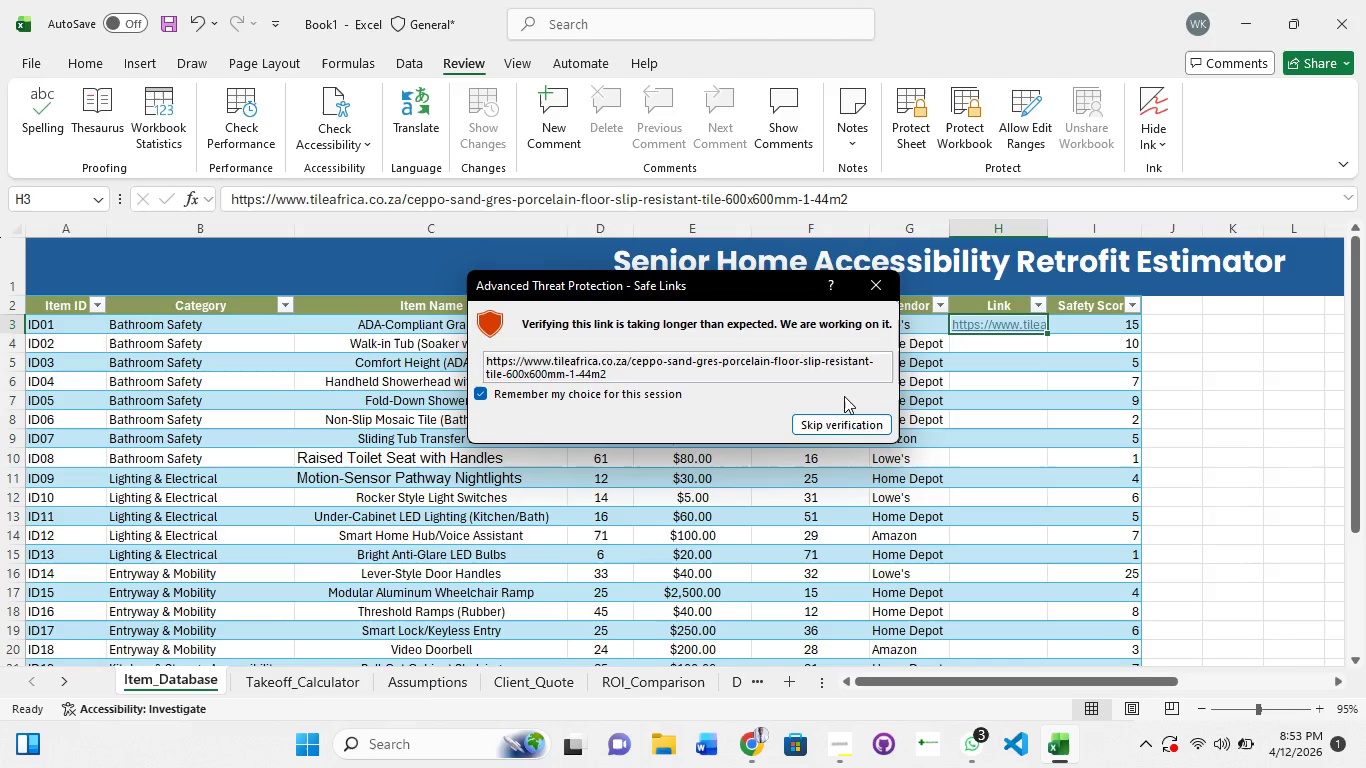 
wait(6.58)
 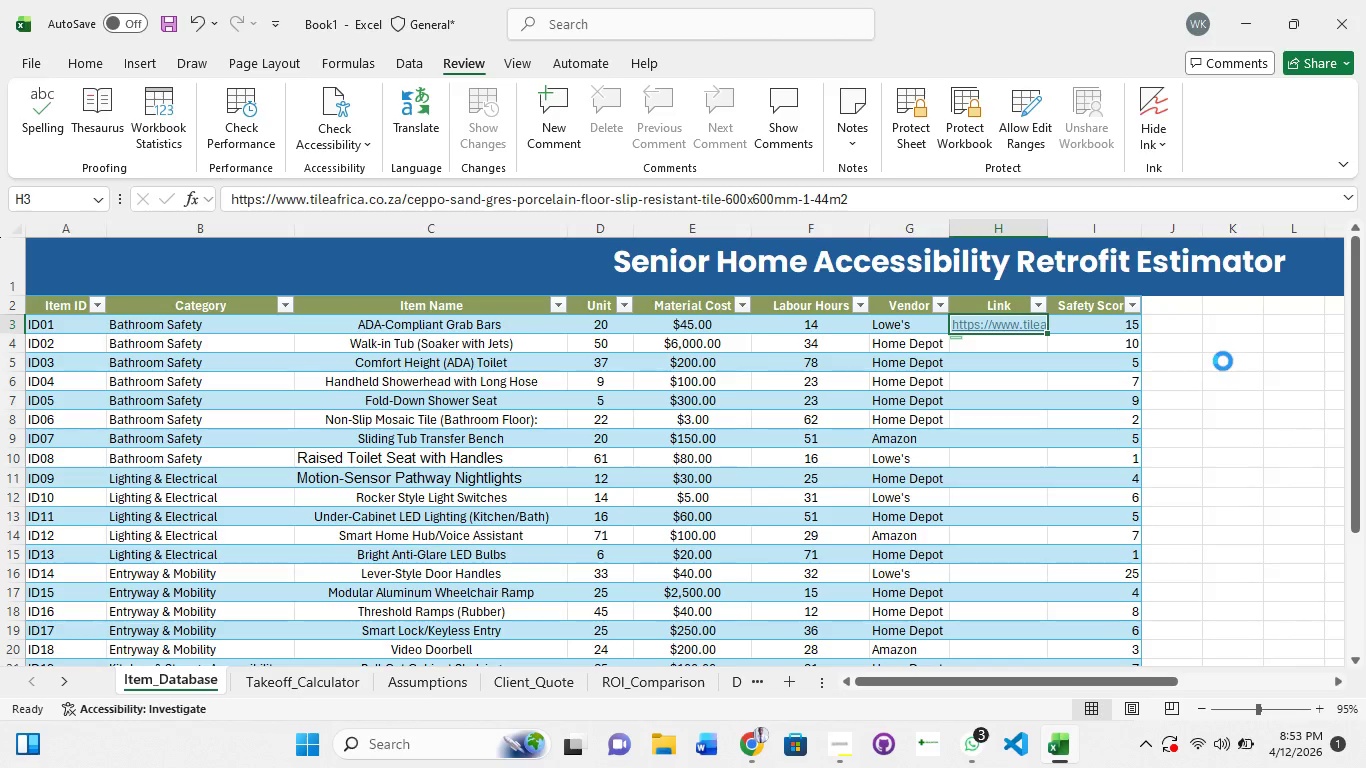 
left_click([851, 429])
 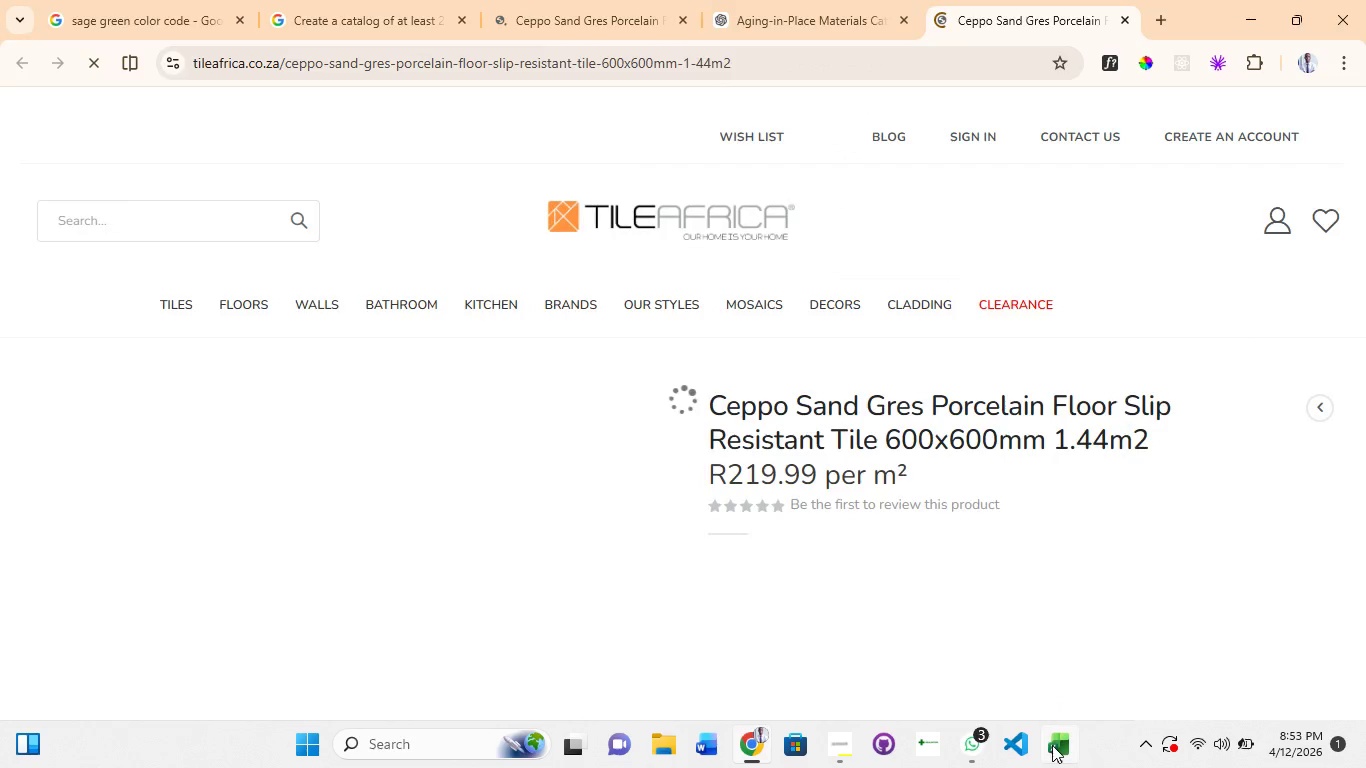 
scroll: coordinate [709, 657], scroll_direction: down, amount: 1.0
 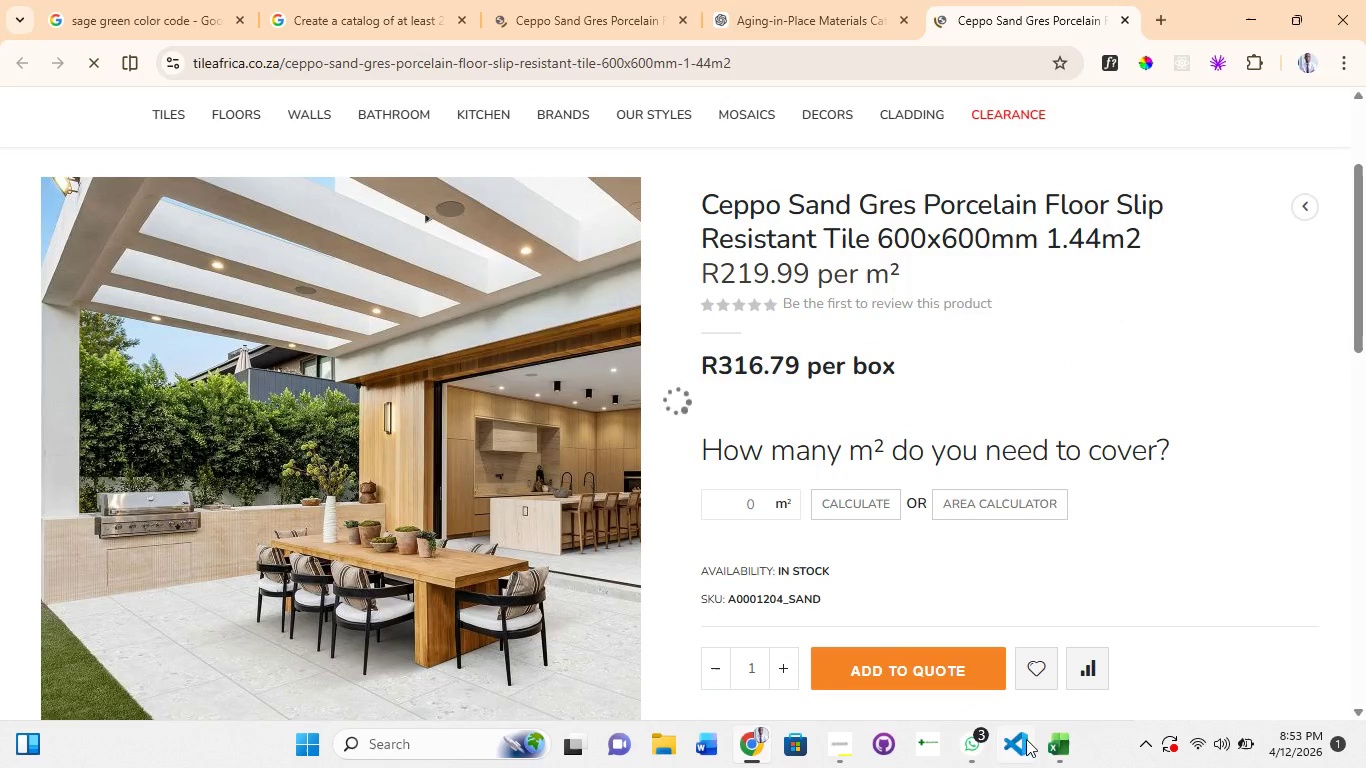 
left_click([1056, 750])
 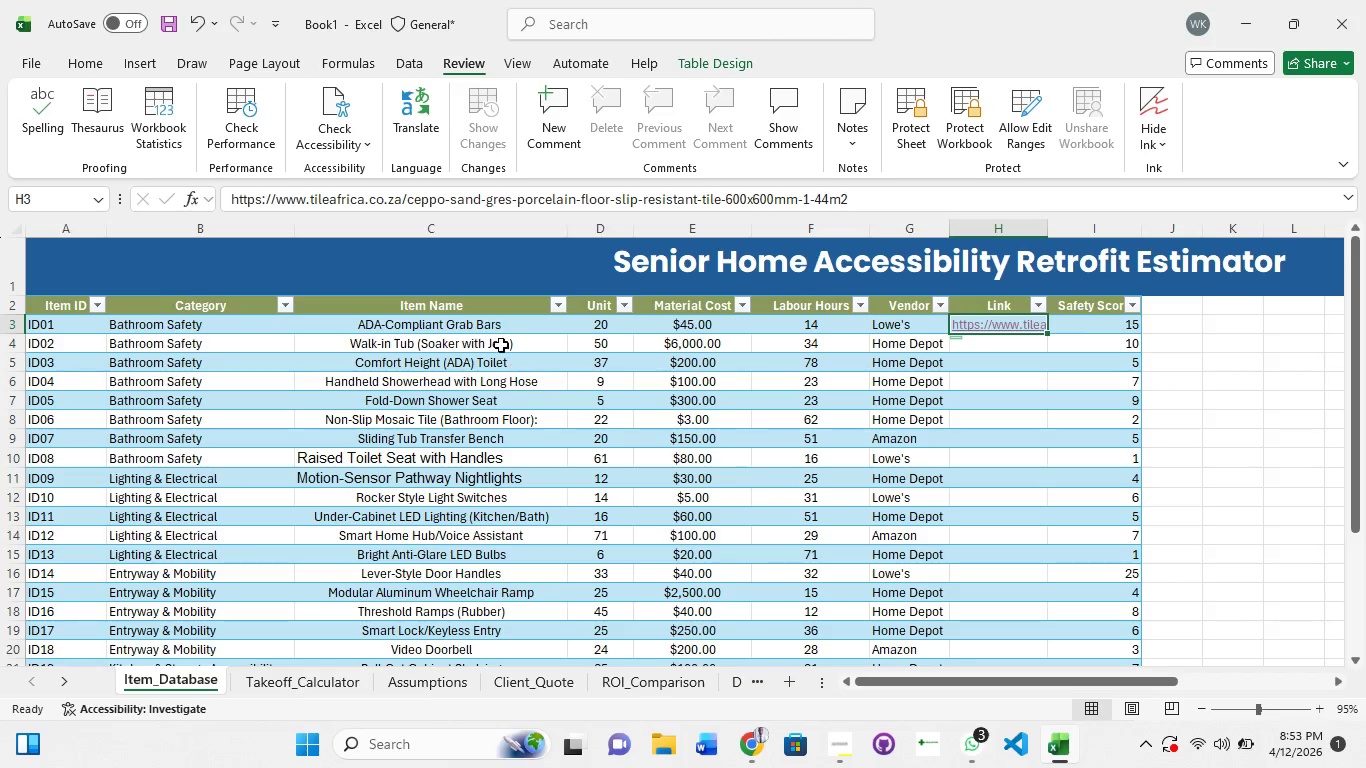 
left_click([488, 322])
 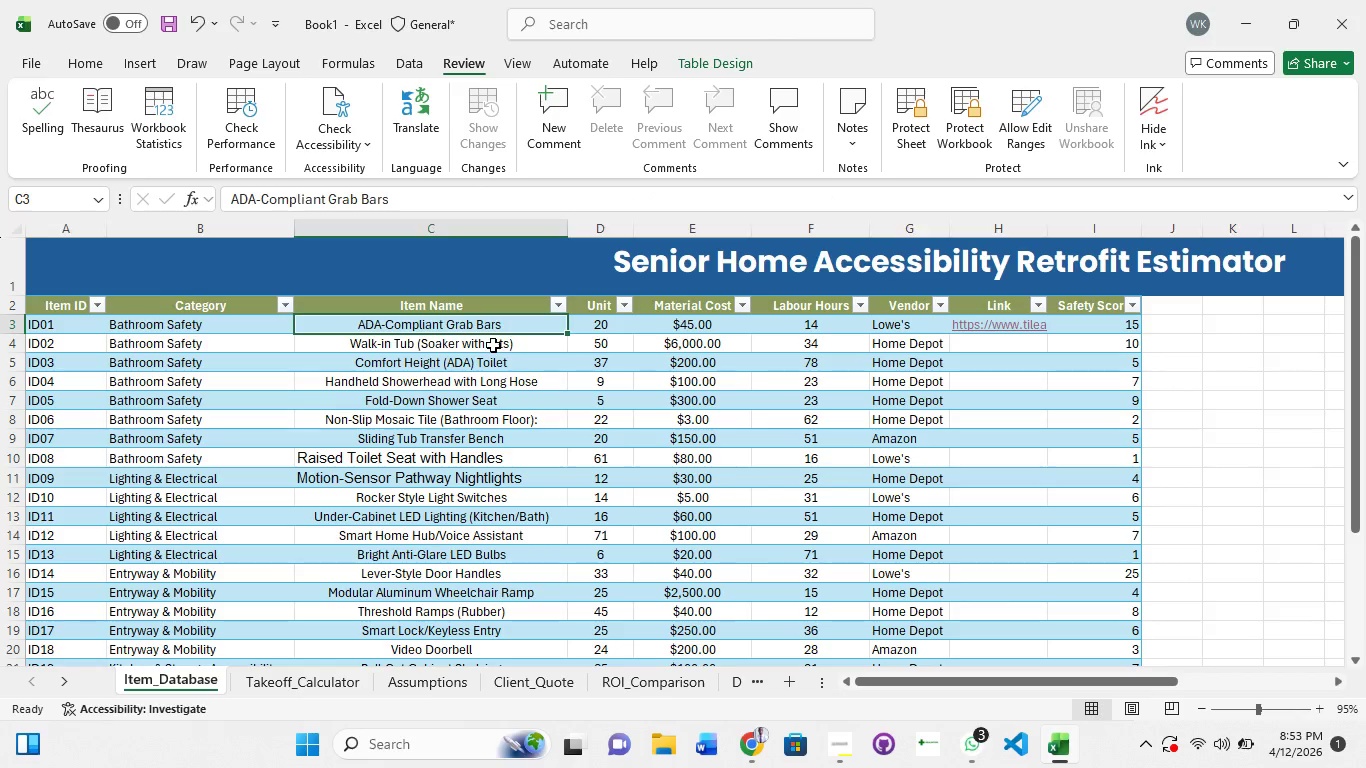 
left_click([493, 348])
 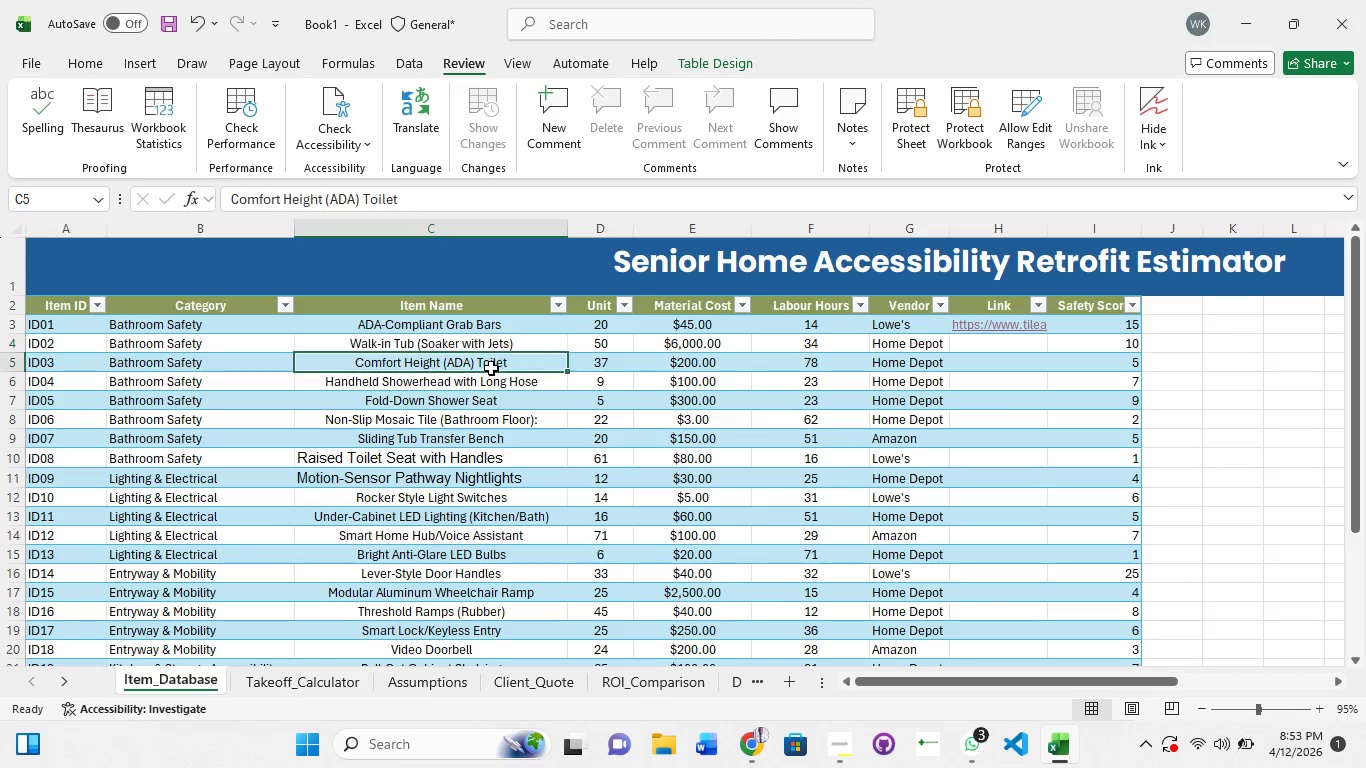 
left_click([491, 368])
 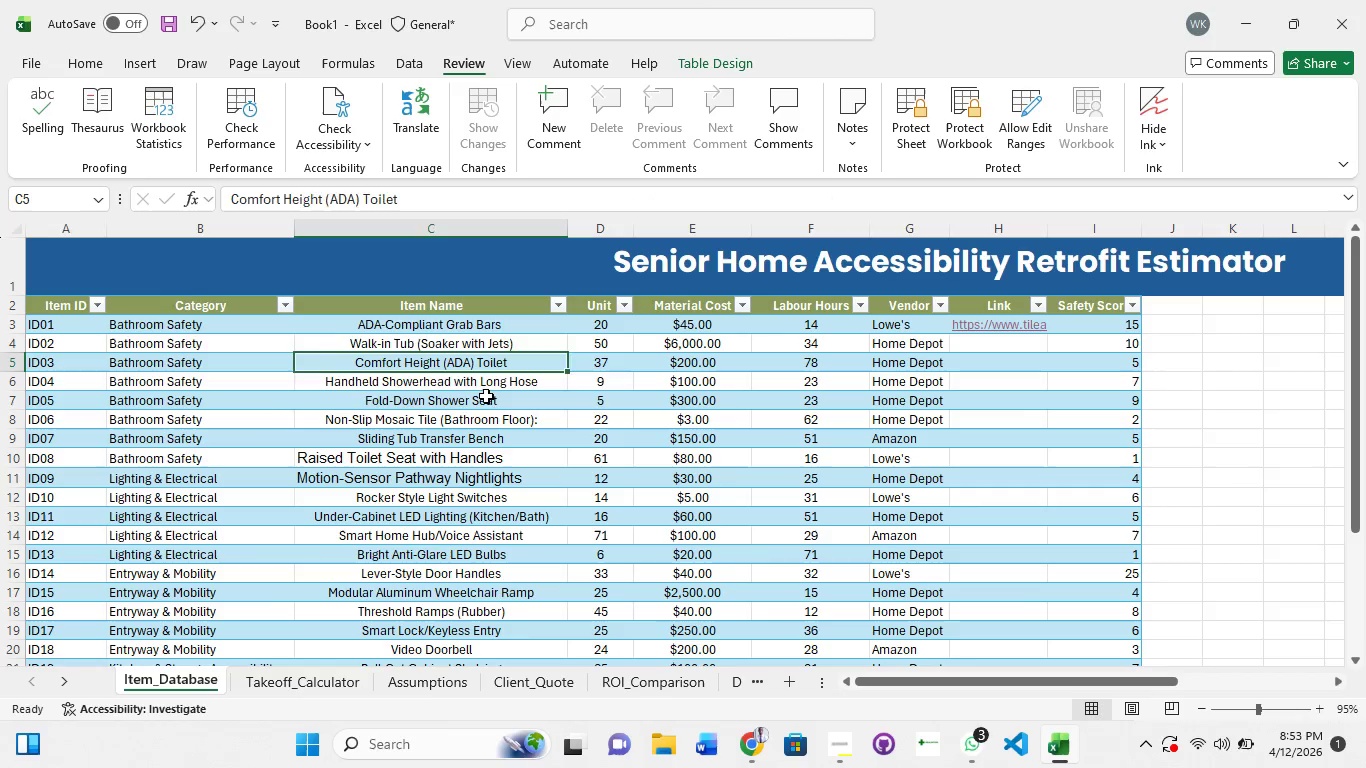 
left_click([486, 396])
 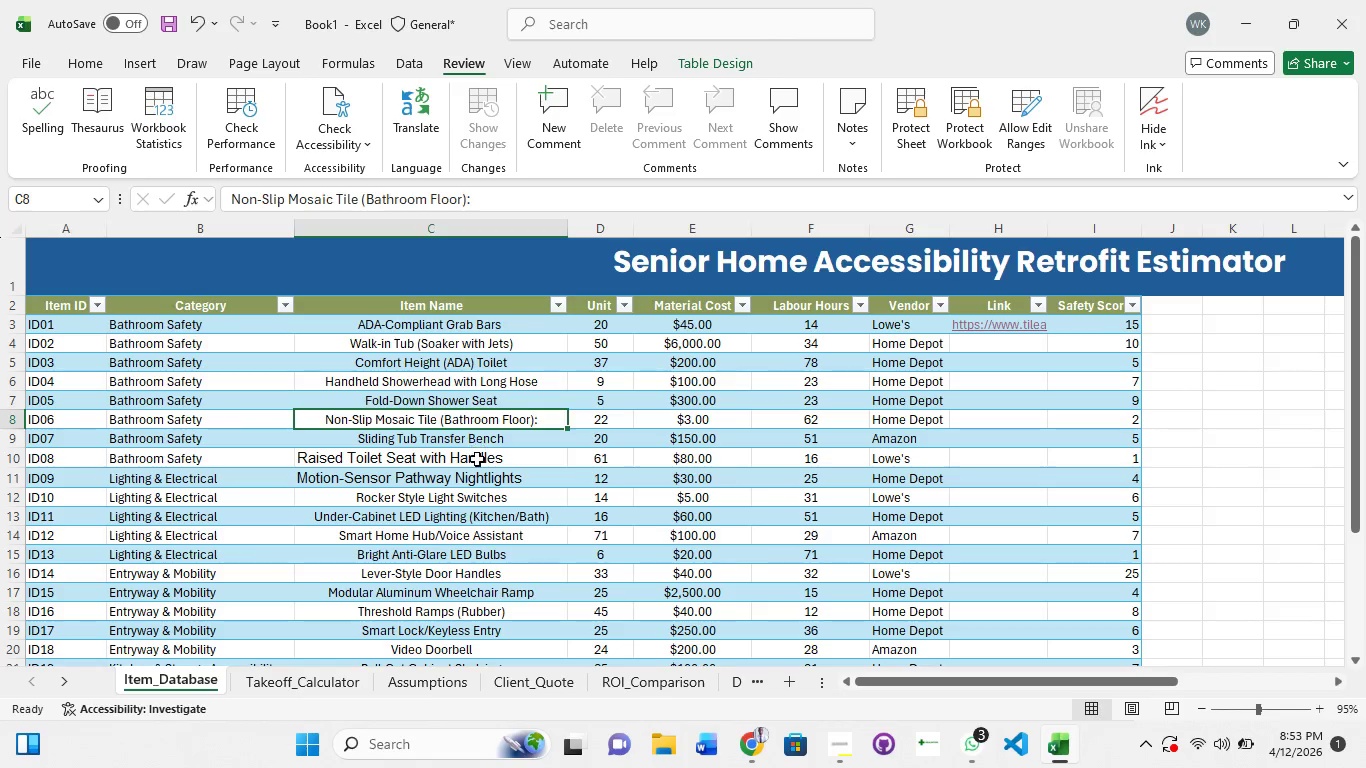 
left_click([477, 459])
 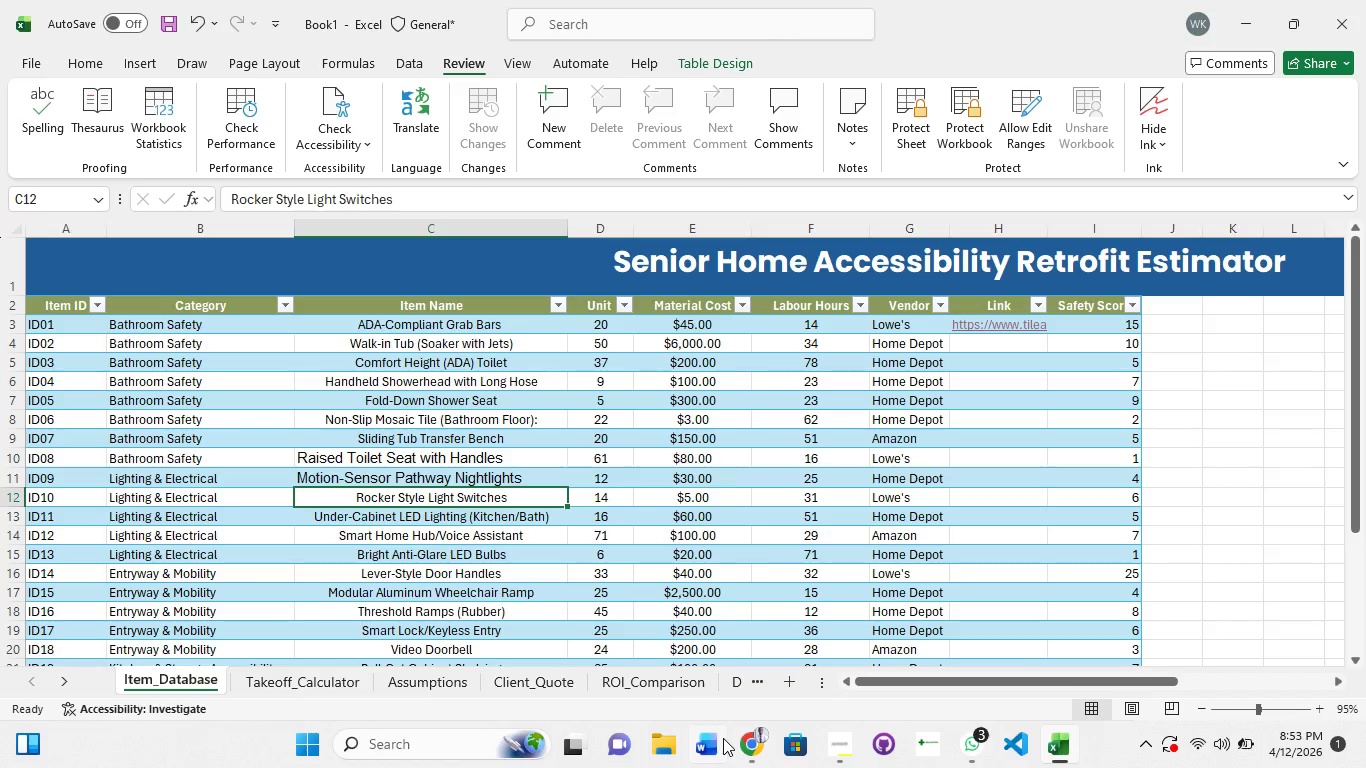 
left_click([747, 751])
 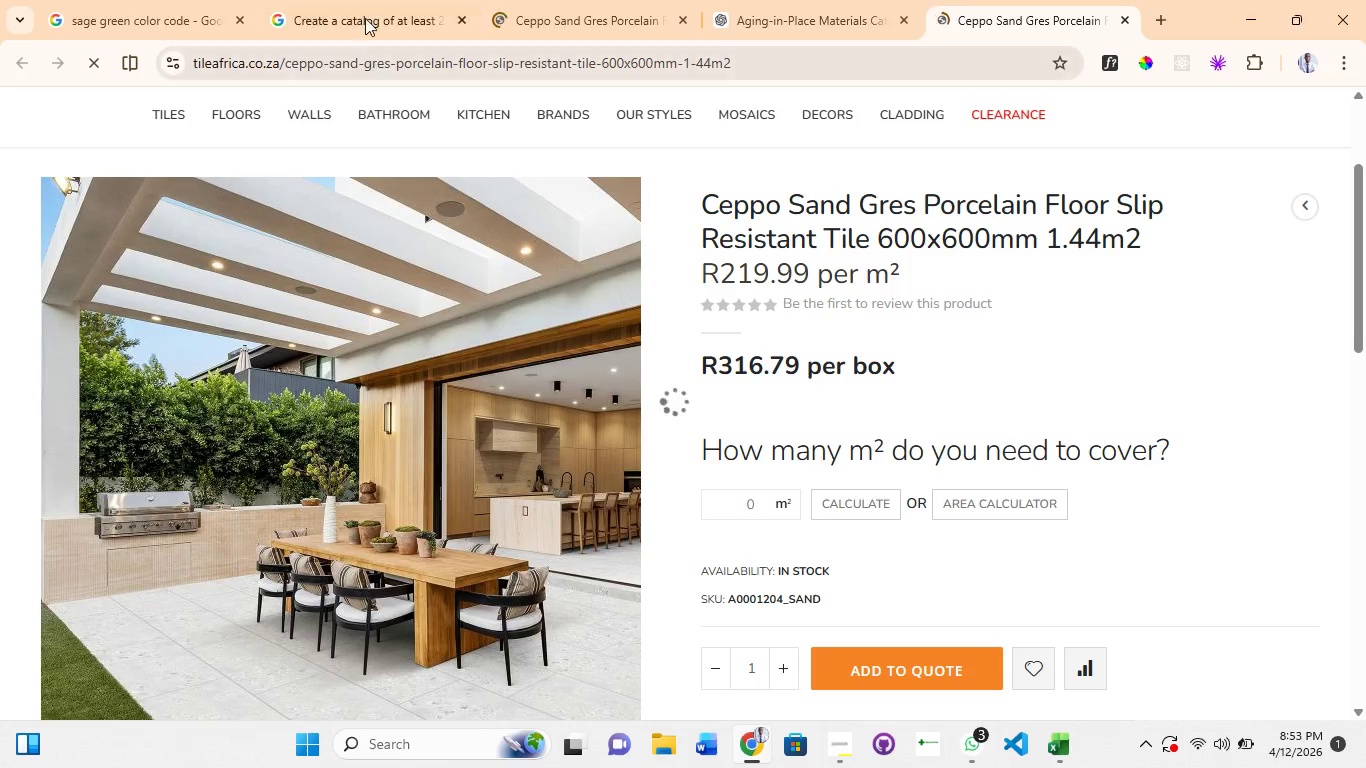 
left_click([365, 9])
 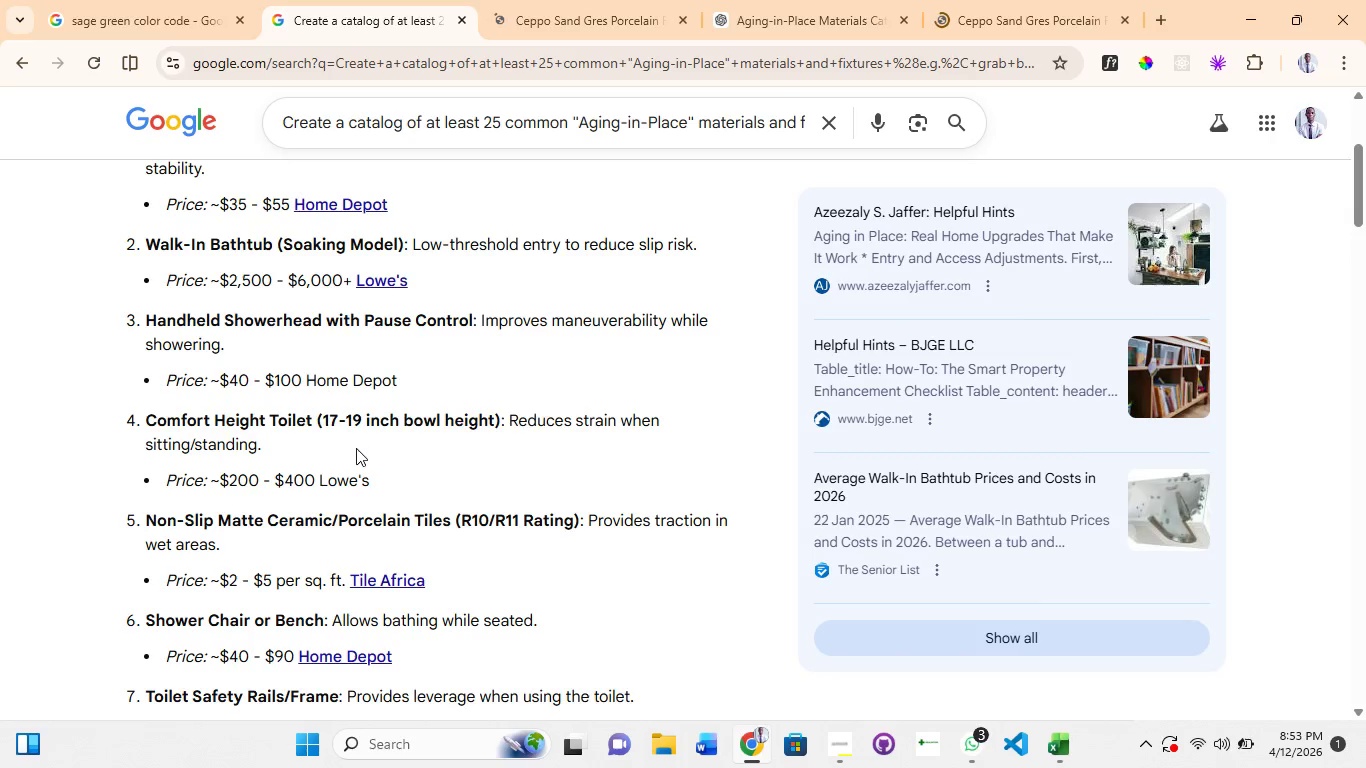 
scroll: coordinate [332, 556], scroll_direction: down, amount: 10.0
 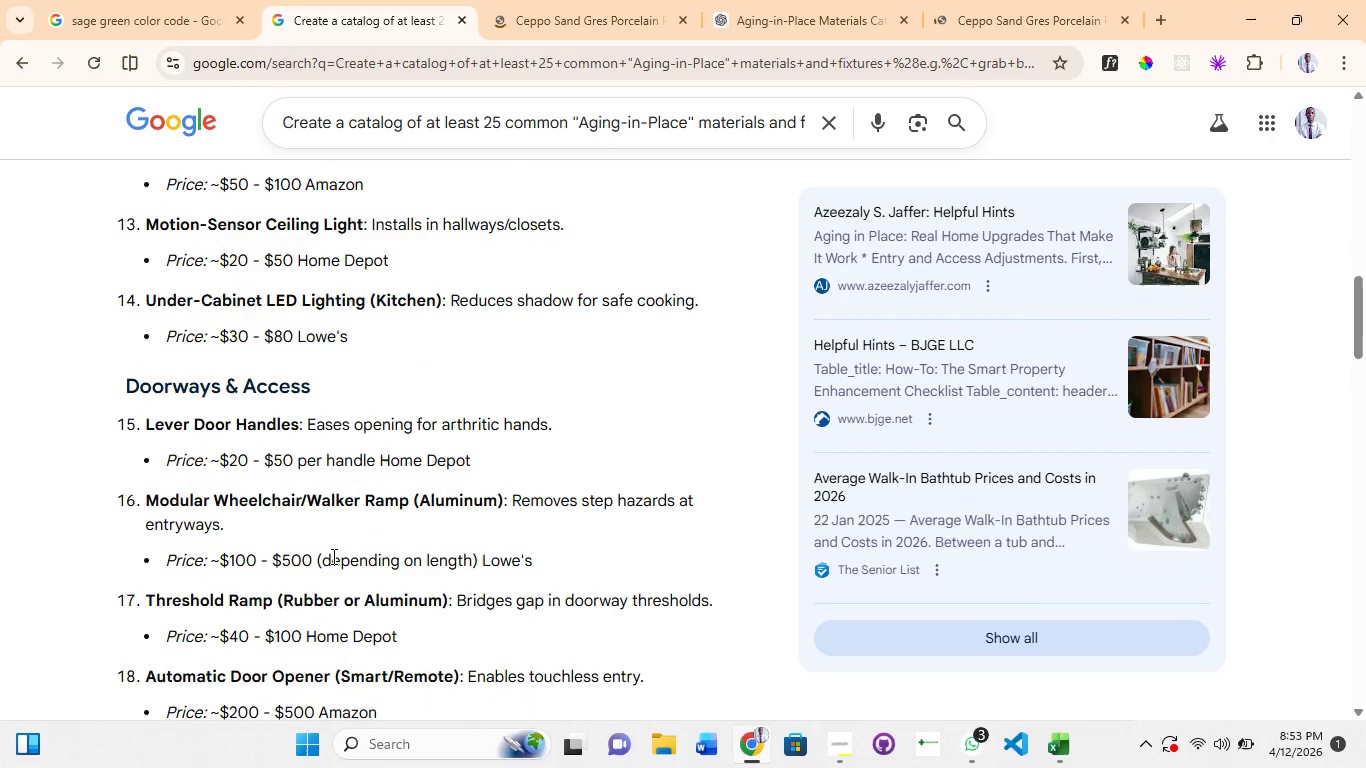 
scroll: coordinate [332, 556], scroll_direction: up, amount: 2.0
 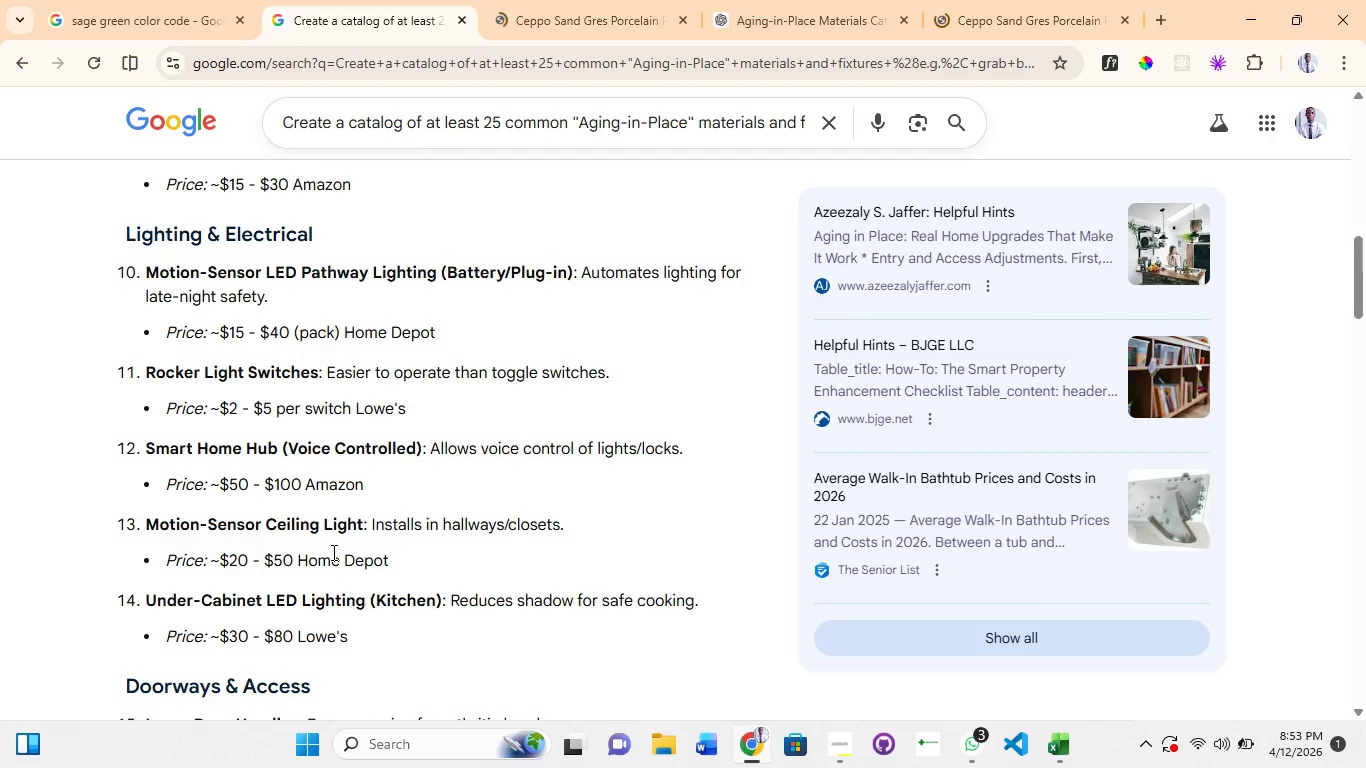 
scroll: coordinate [332, 552], scroll_direction: down, amount: 1.0
 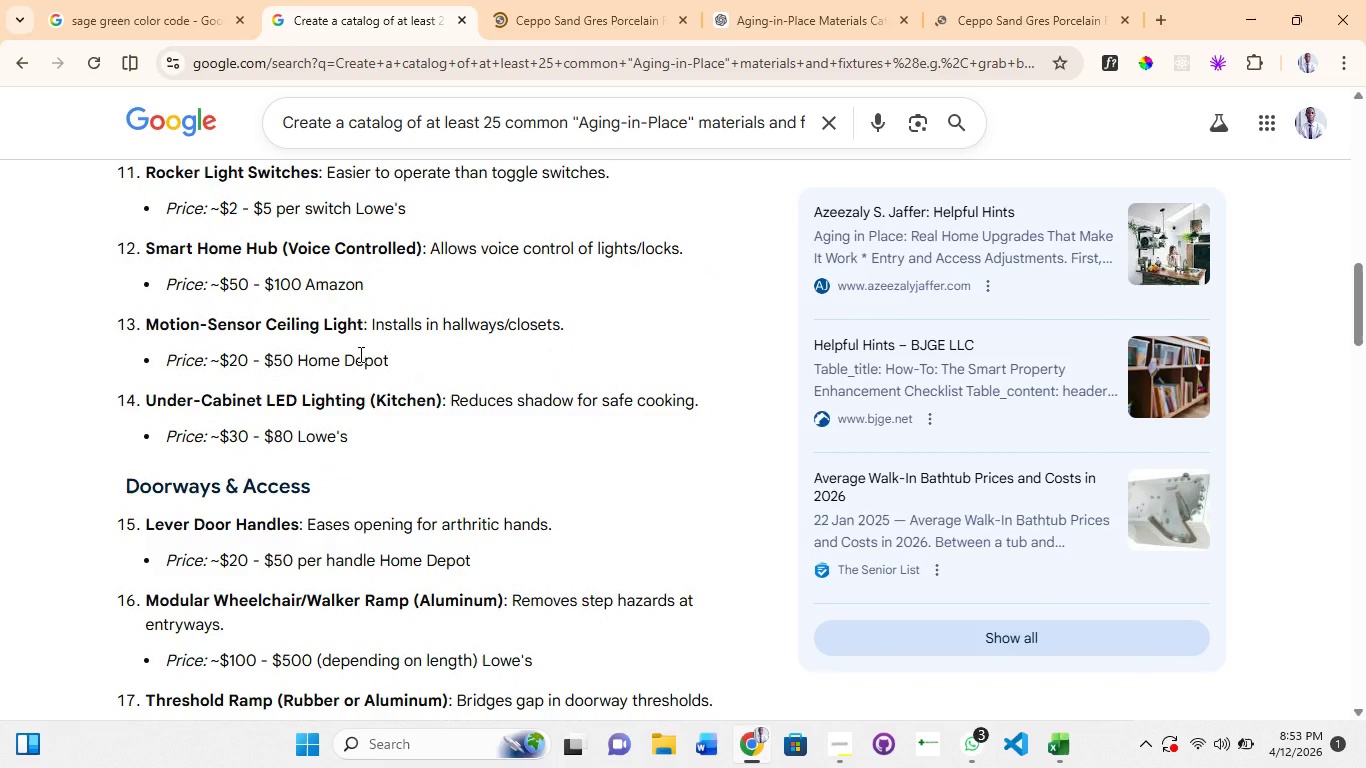 
scroll: coordinate [339, 350], scroll_direction: up, amount: 5.0
 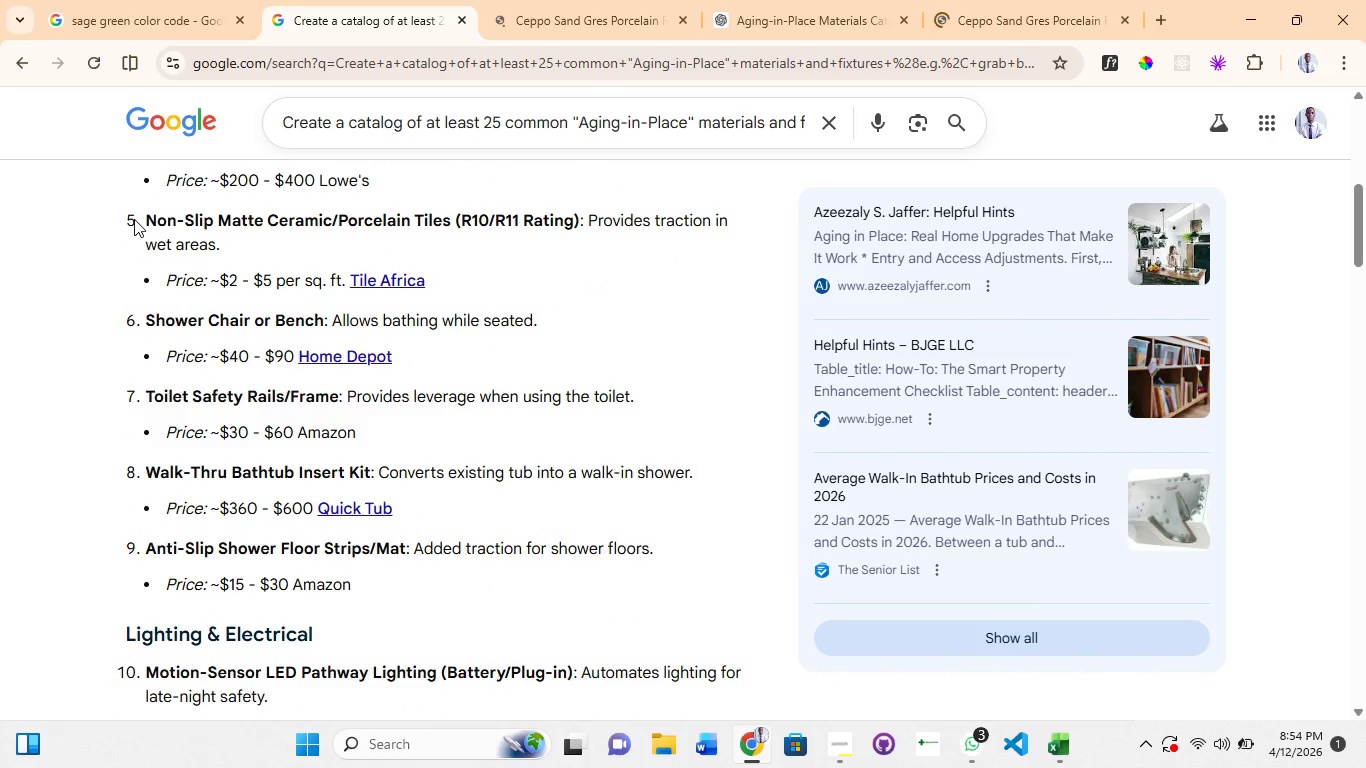 
left_click_drag(start_coordinate=[148, 219], to_coordinate=[576, 219])
 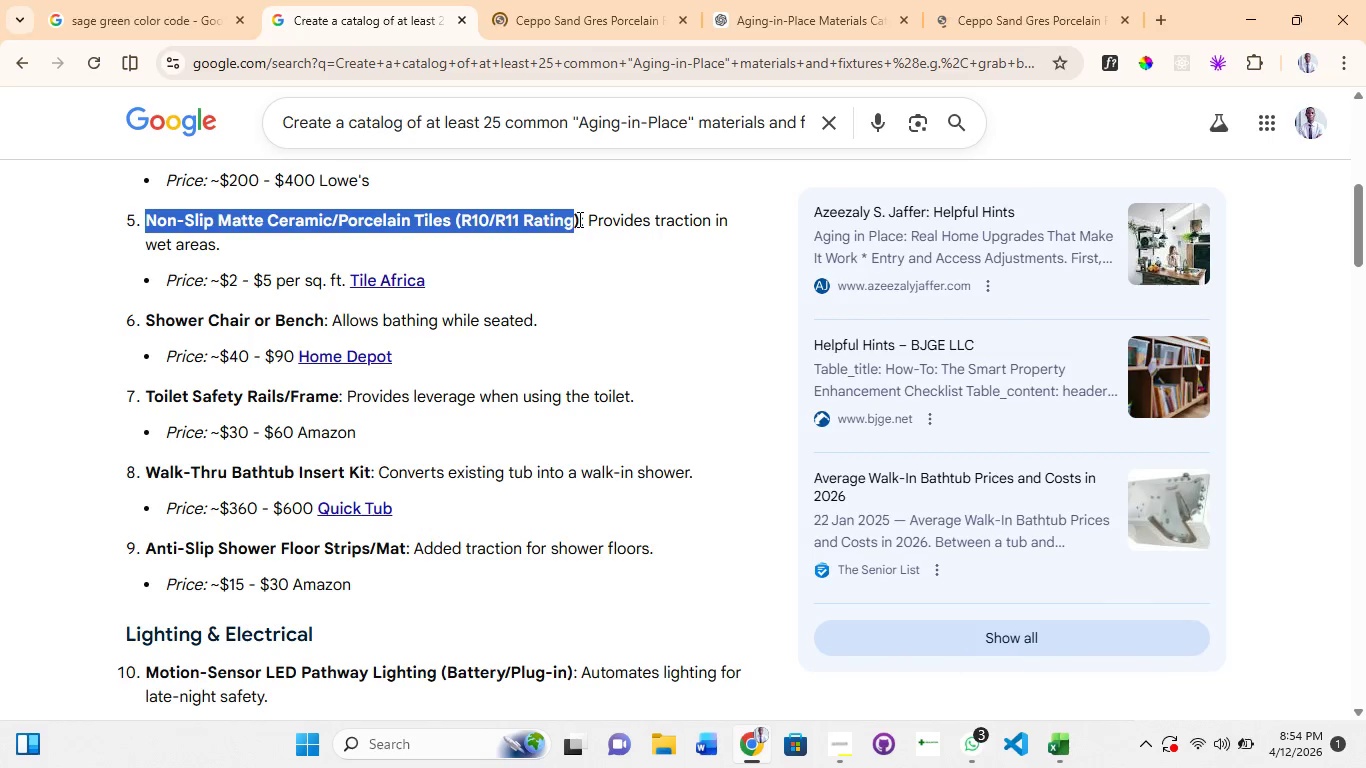 
key(Control+C)
 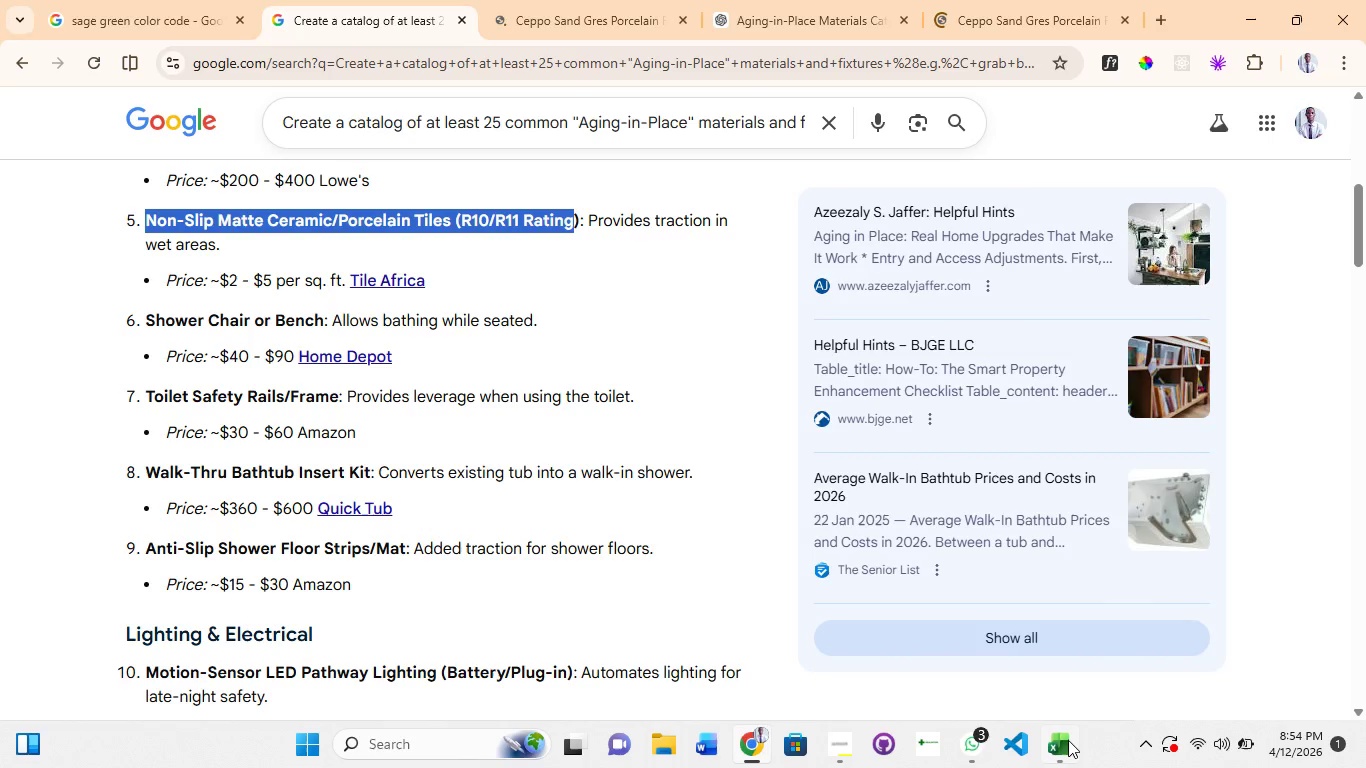 
left_click([1066, 743])
 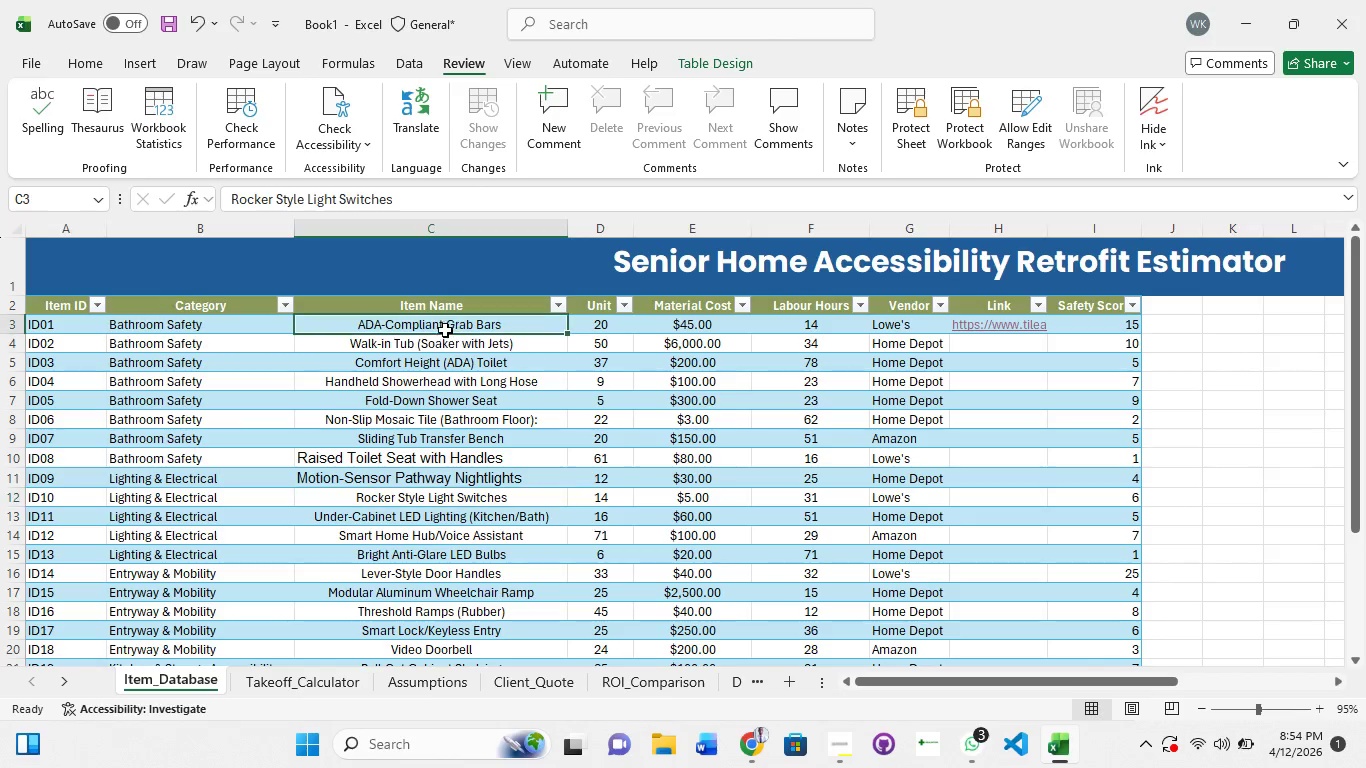 
double_click([445, 330])
 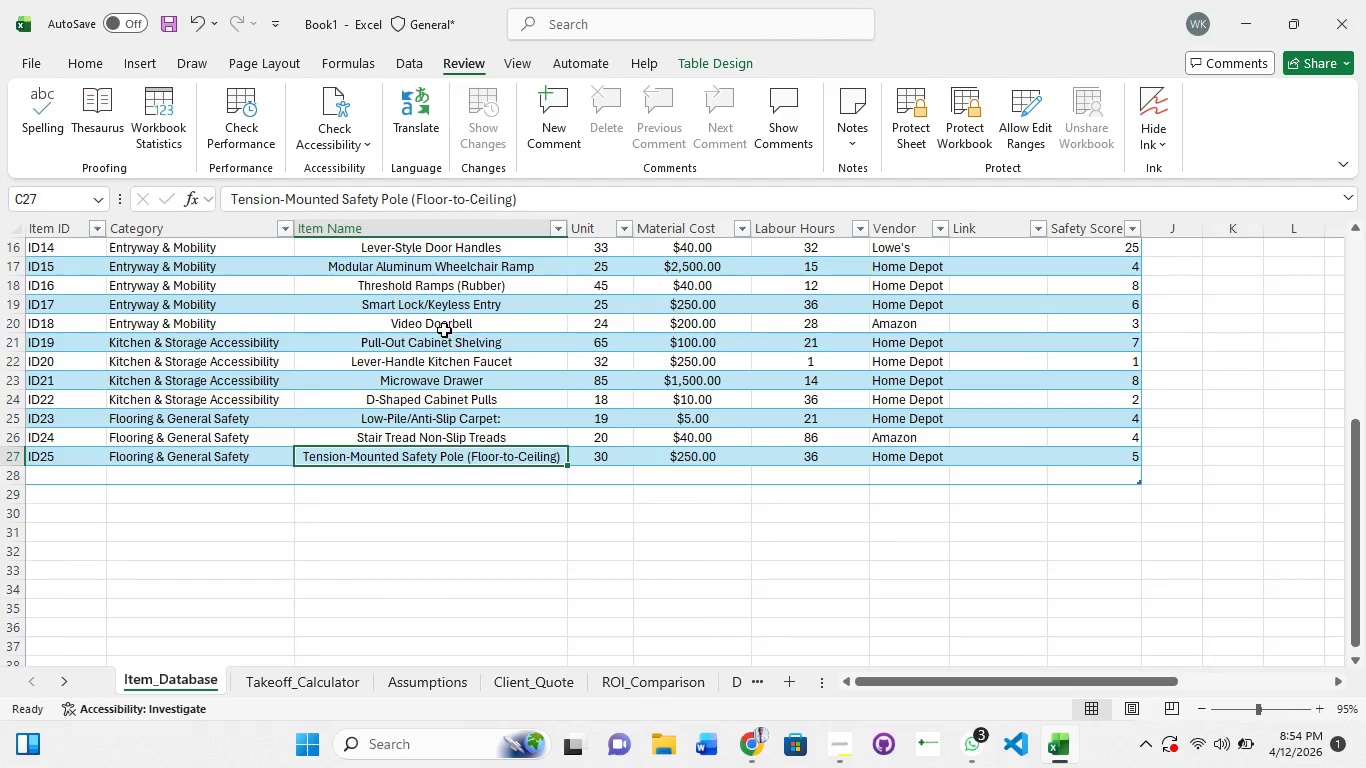 
scroll: coordinate [442, 276], scroll_direction: up, amount: 7.0
 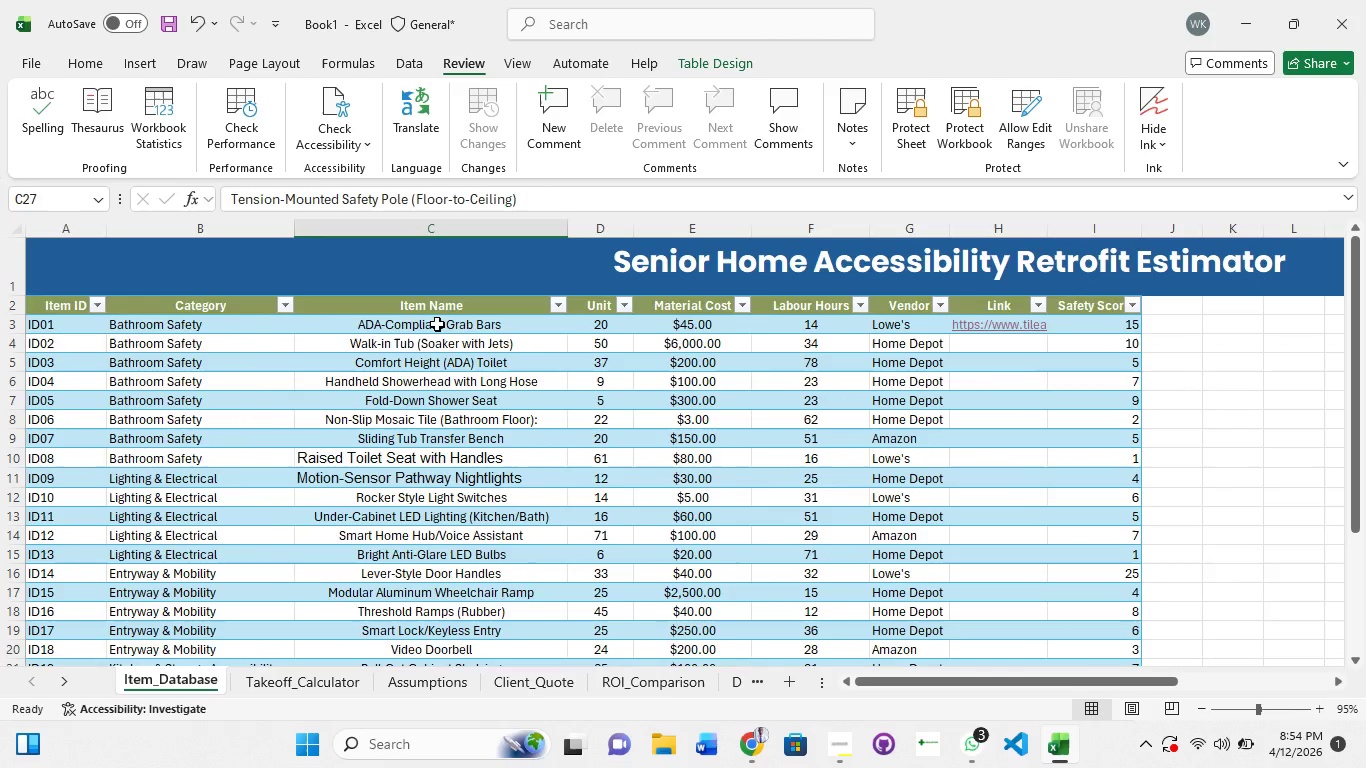 
double_click([437, 324])
 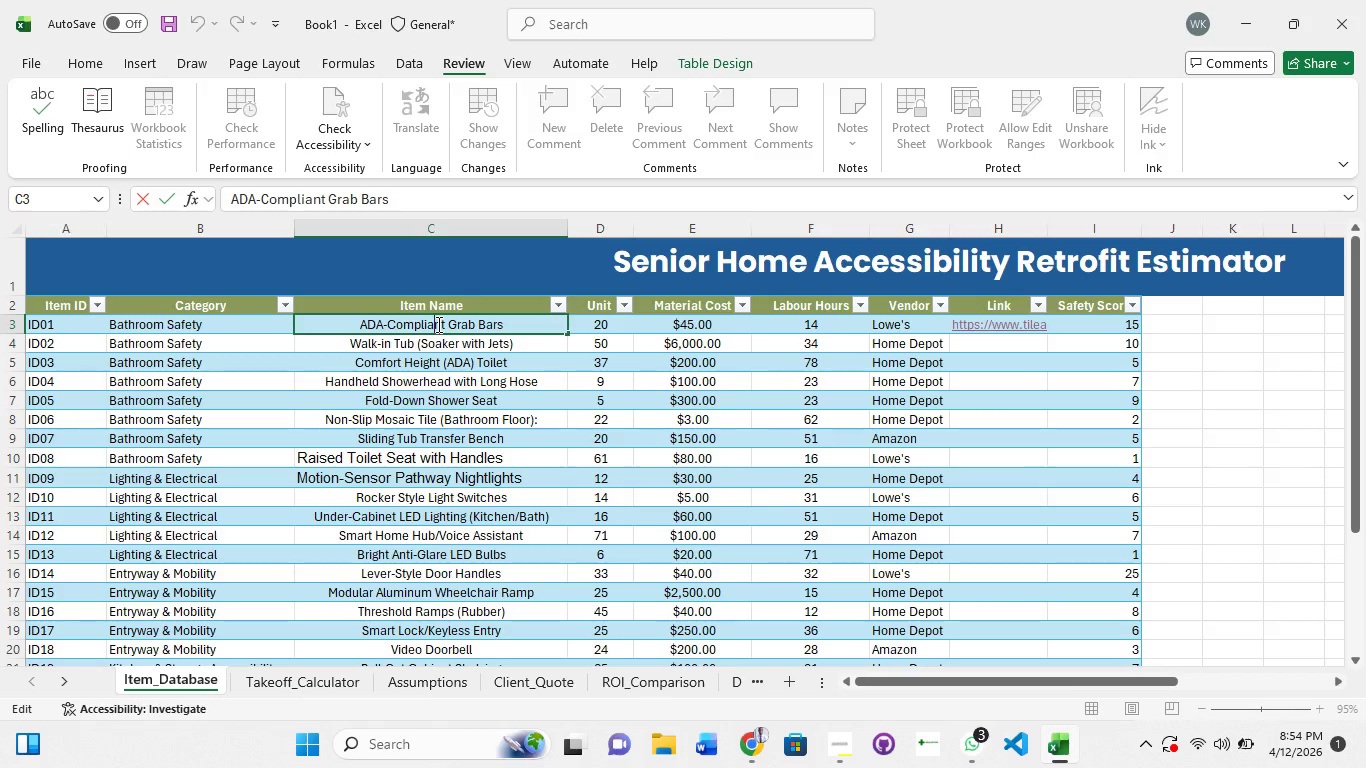 
key(Control+A)
 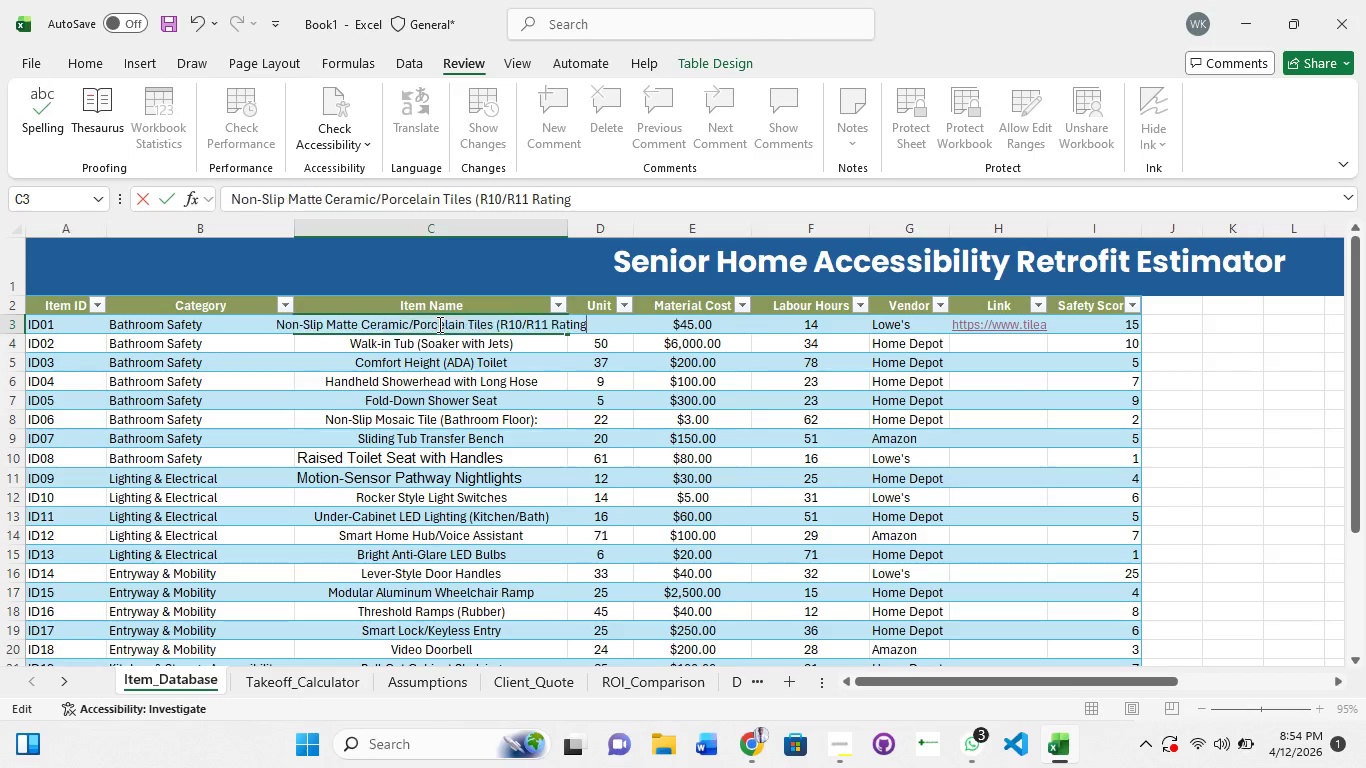 
key(Control+V)
 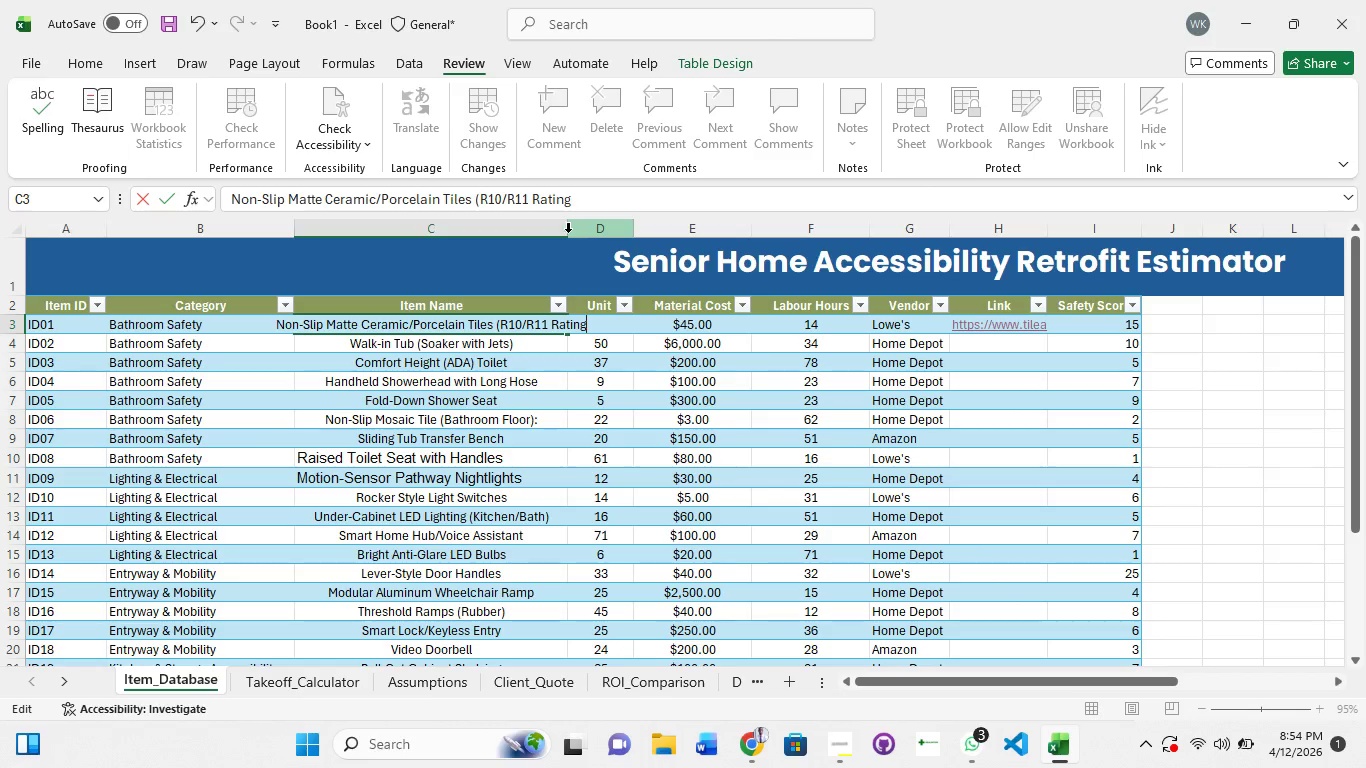 
double_click([568, 232])
 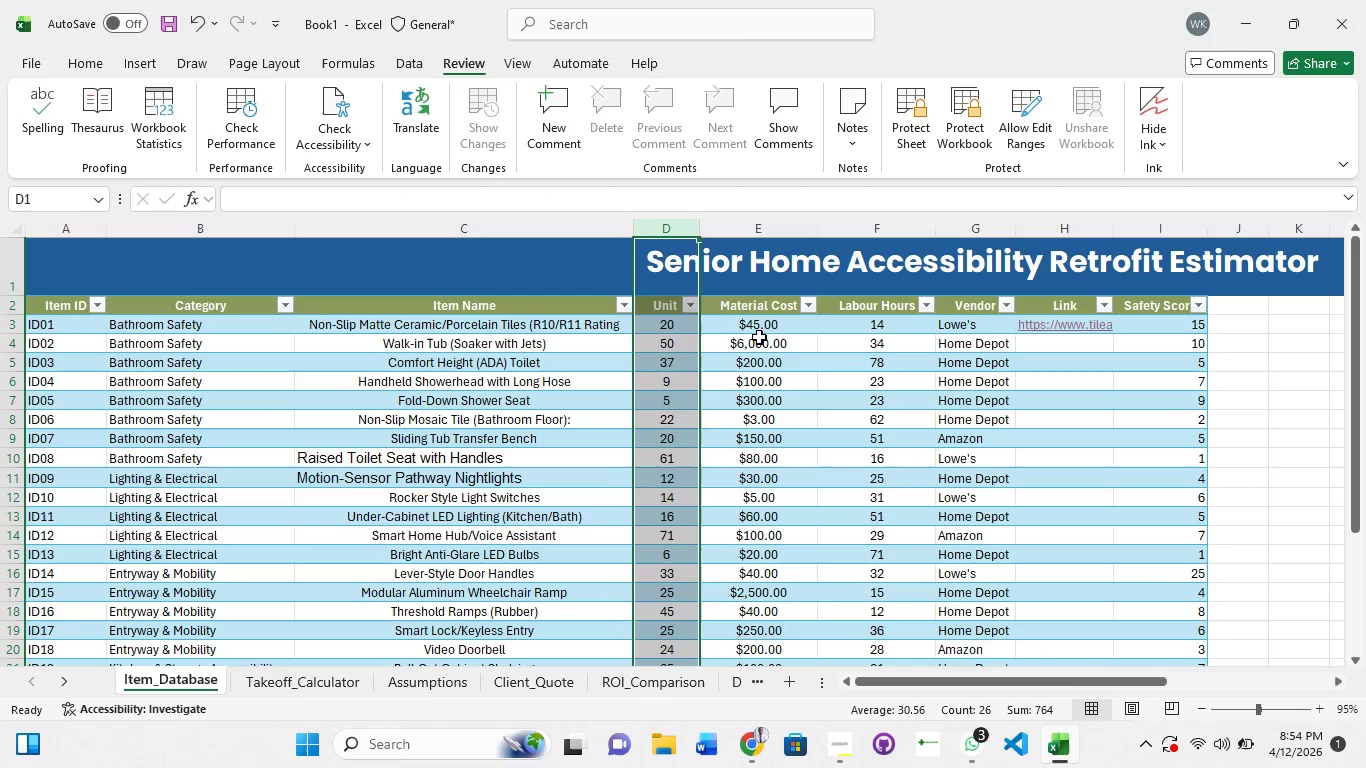 
left_click([778, 325])
 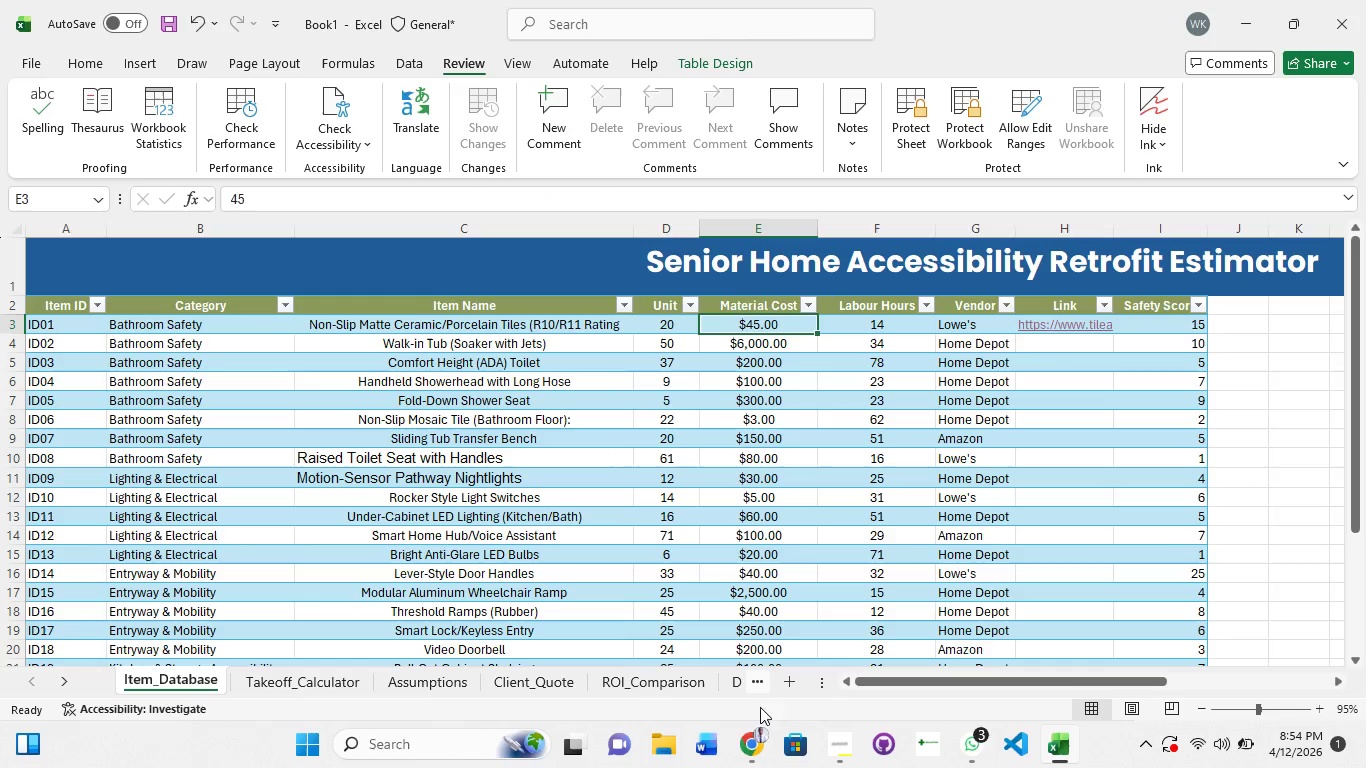 
left_click([736, 739])
 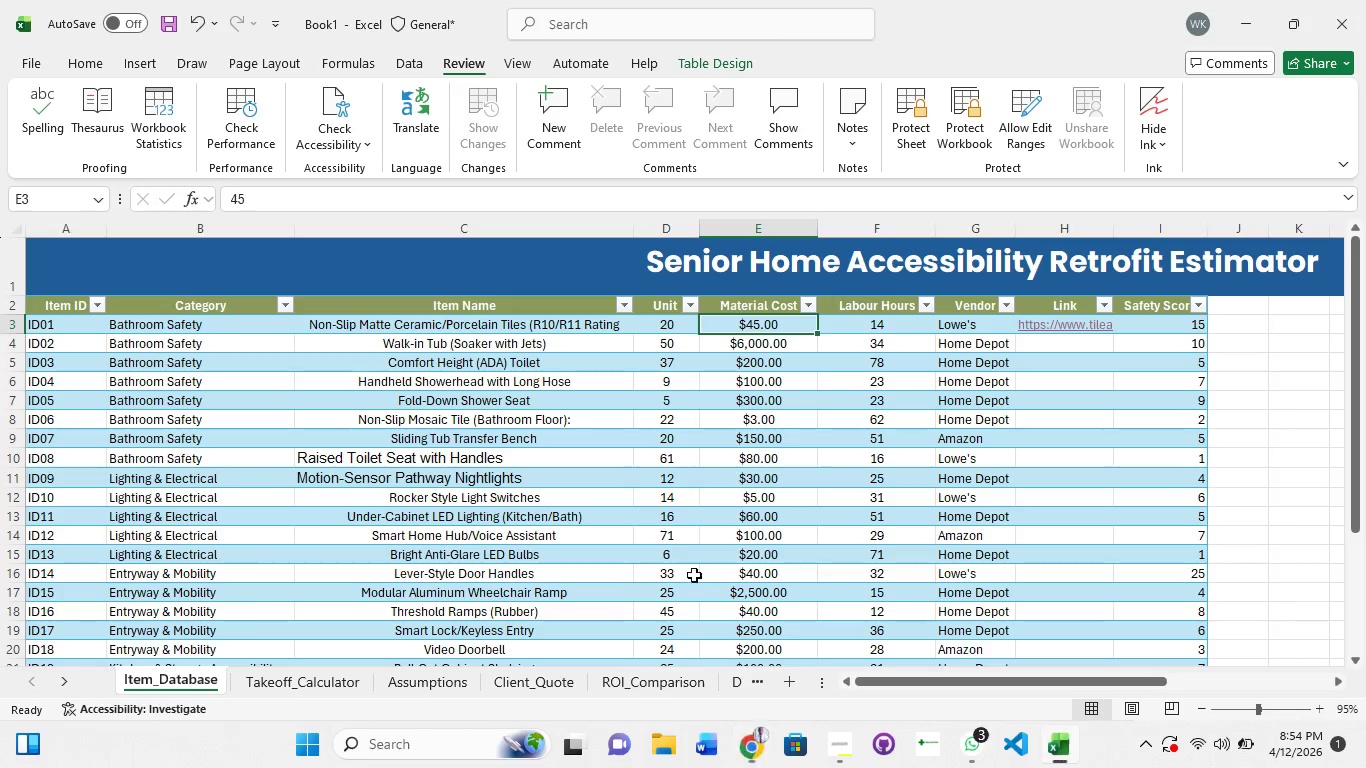 
left_click([764, 319])
 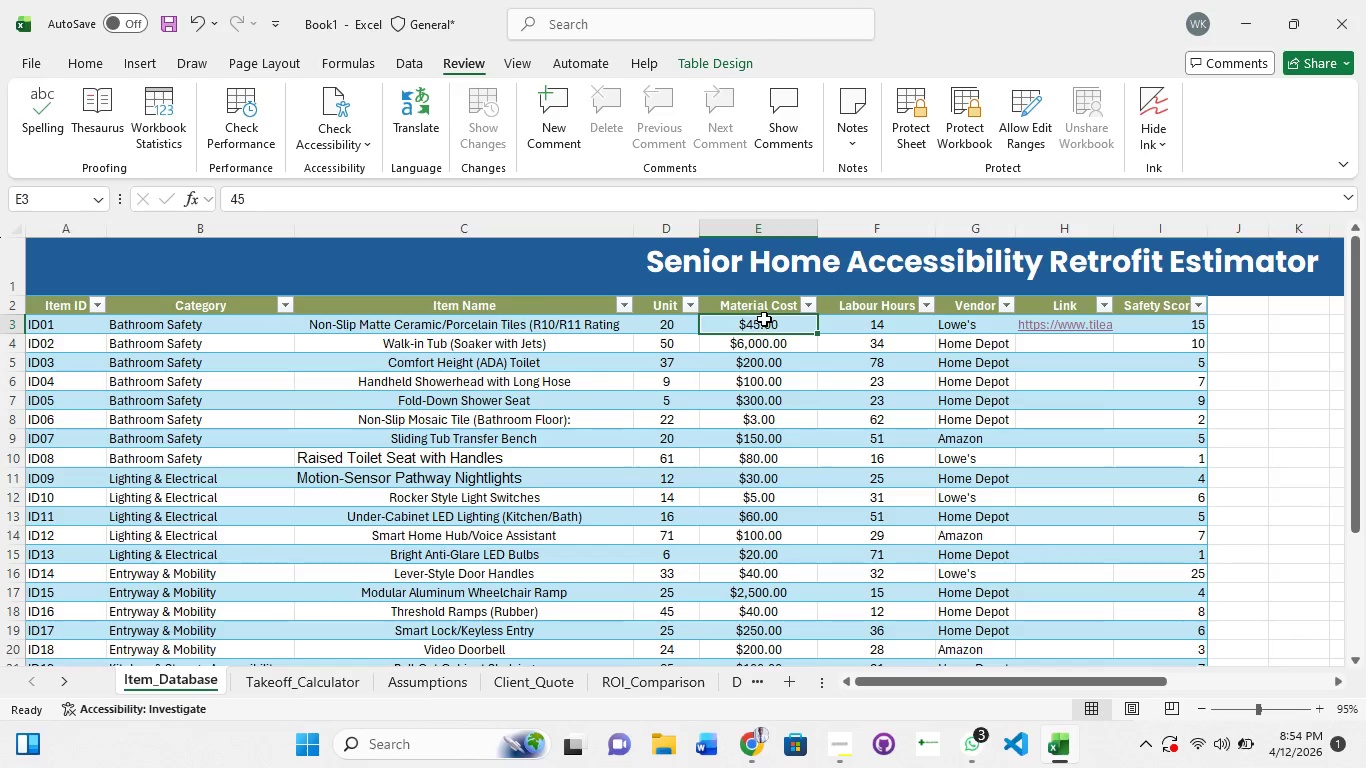 
left_click([764, 319])
 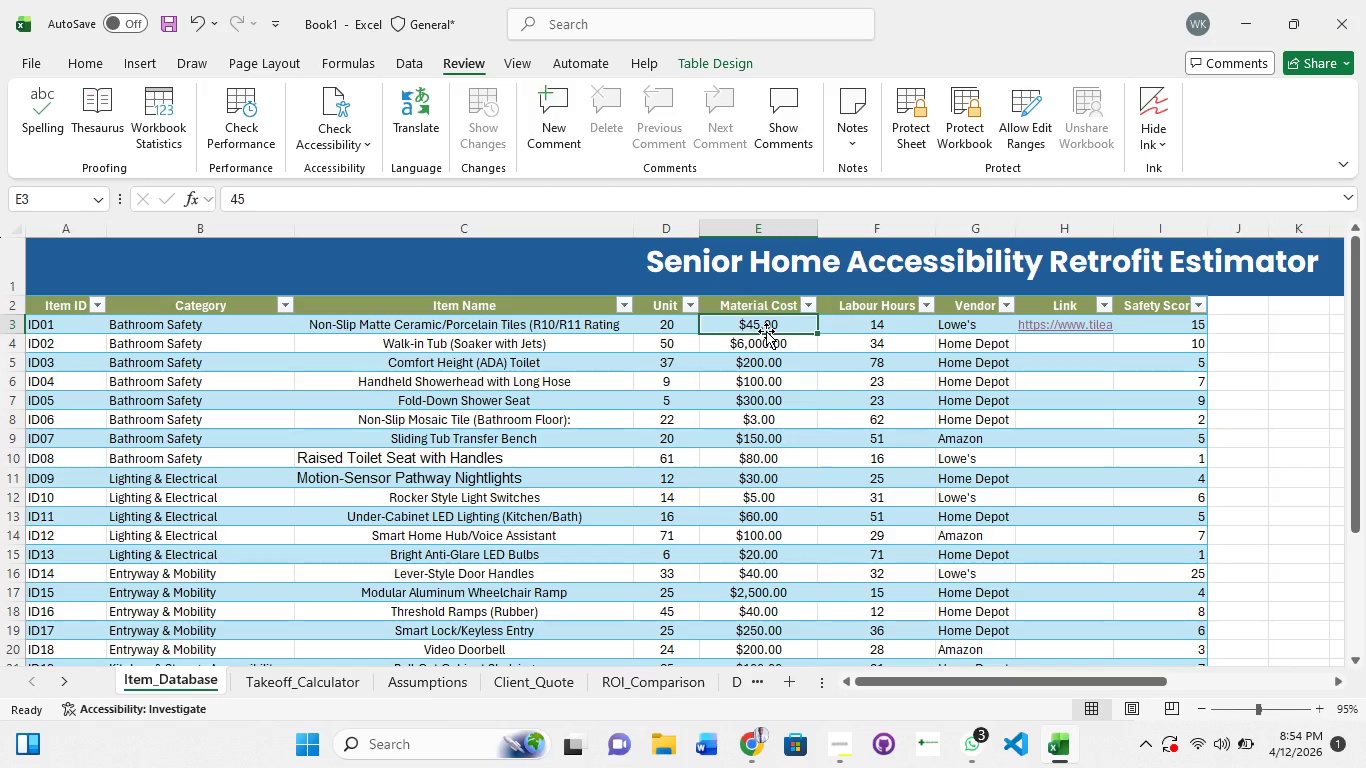 
left_click([766, 331])
 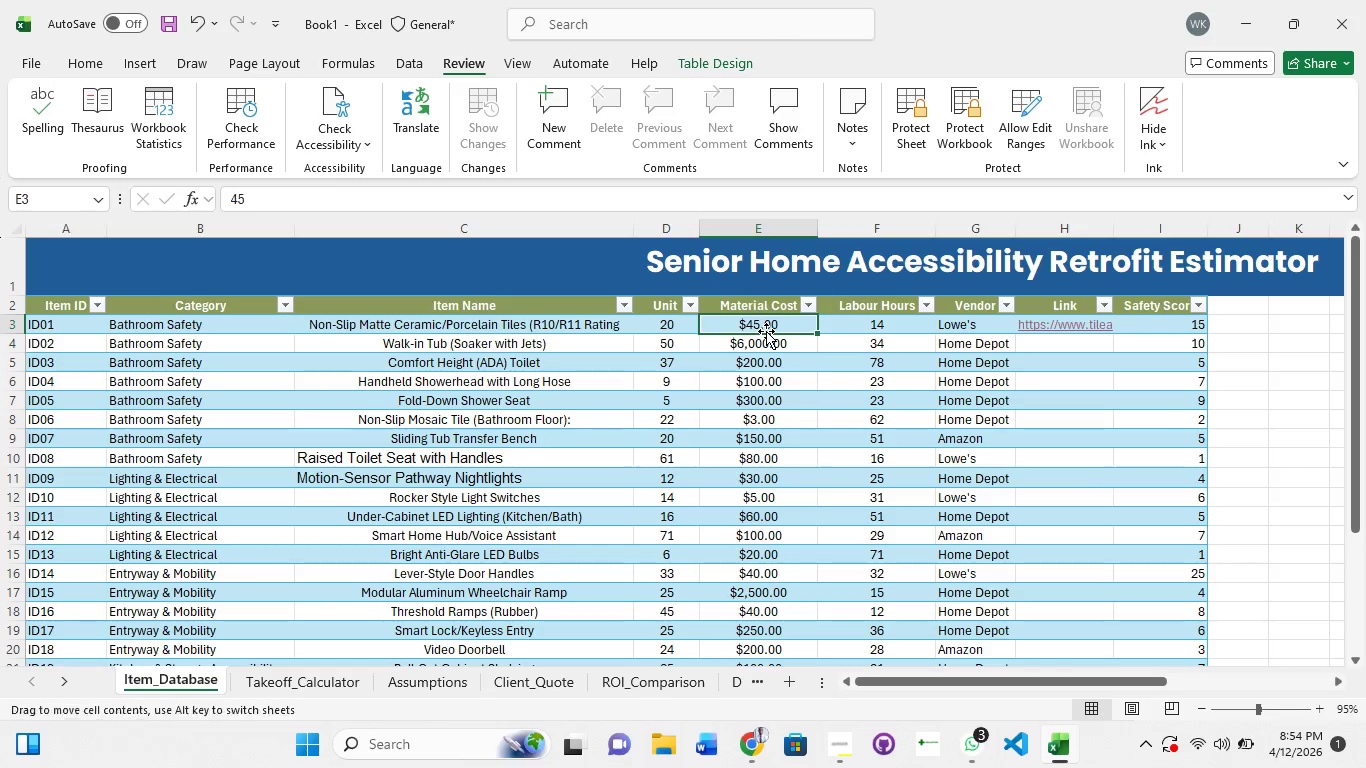 
left_click([766, 331])
 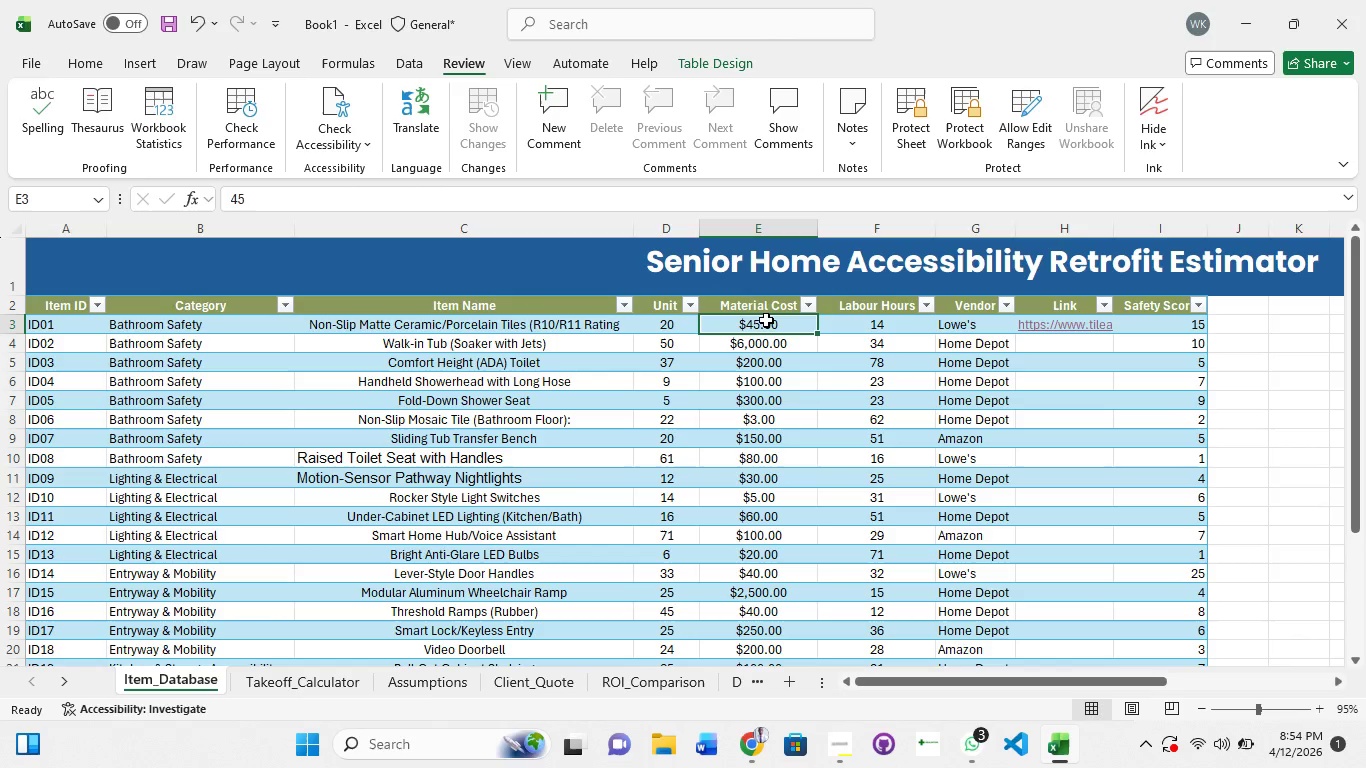 
left_click([766, 320])
 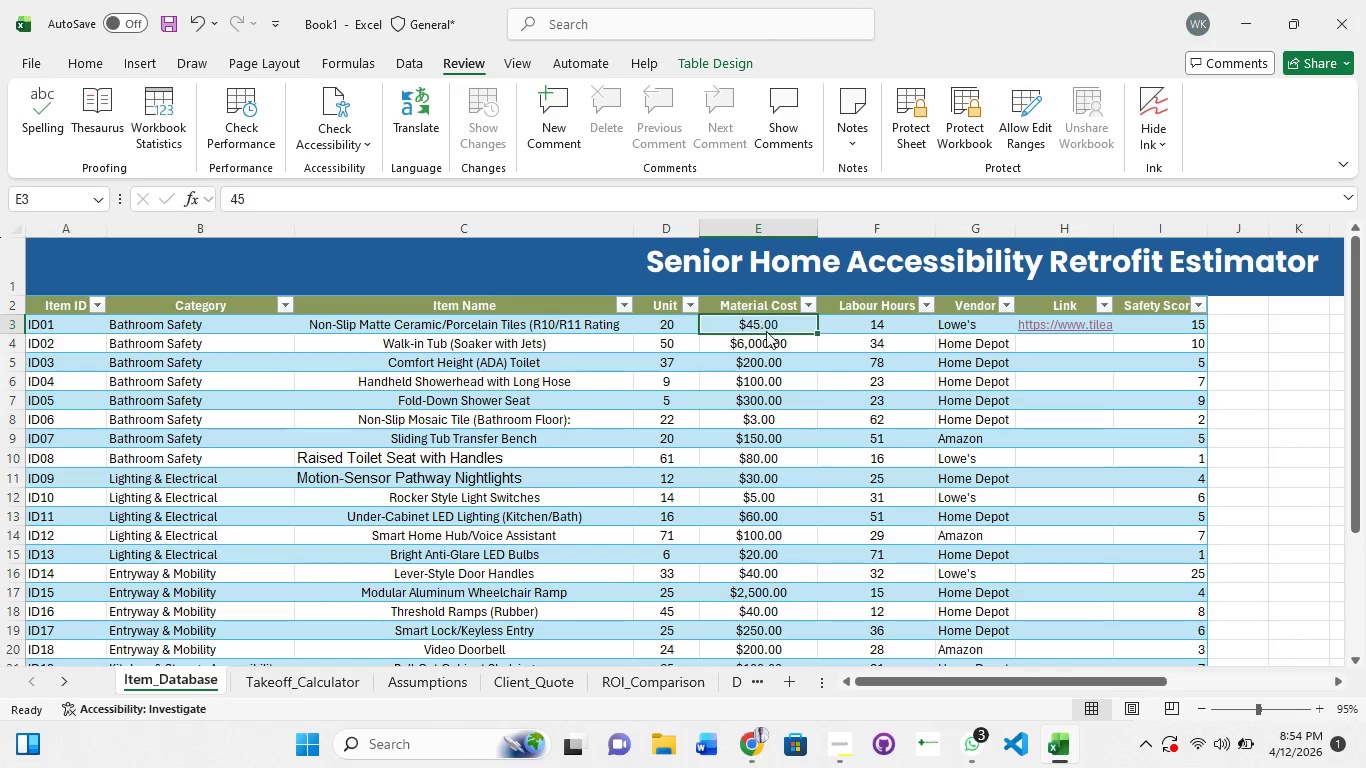 
left_click([766, 331])
 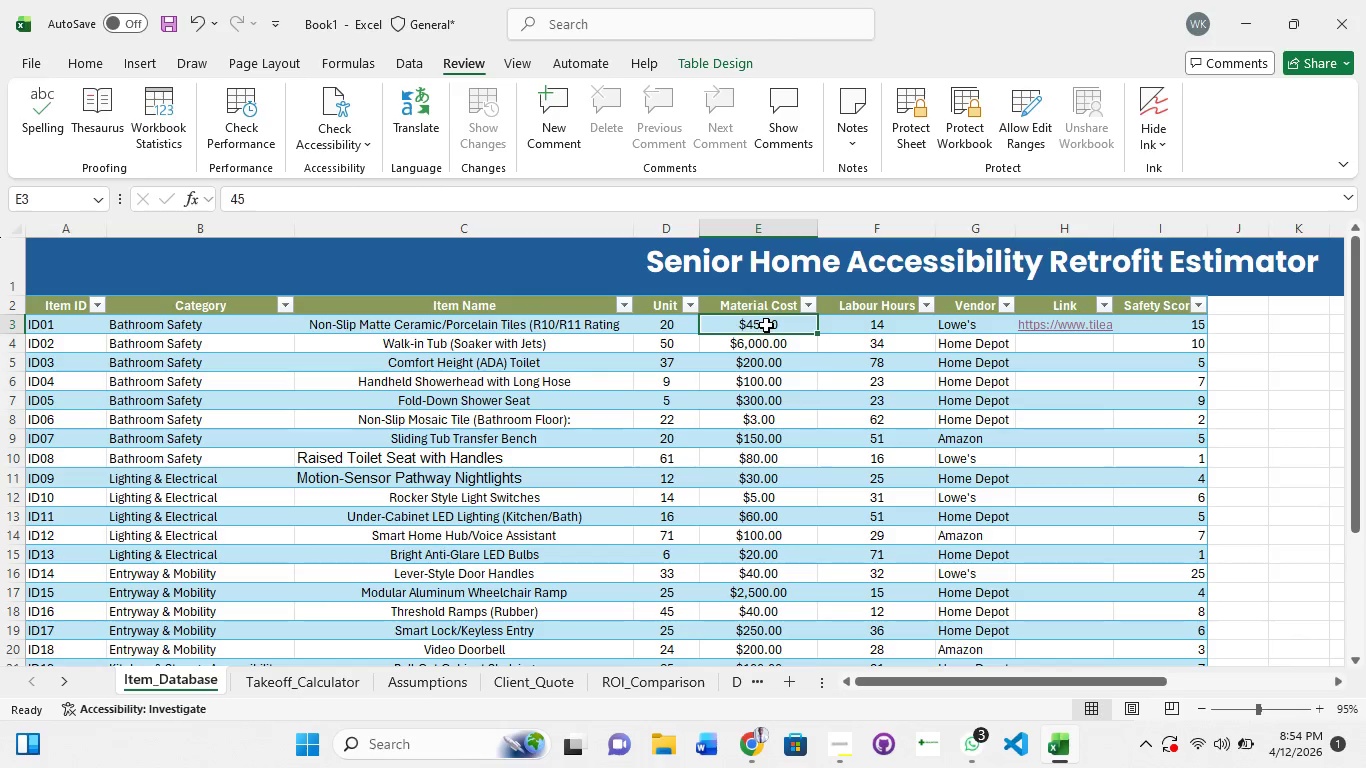 
double_click([766, 325])
 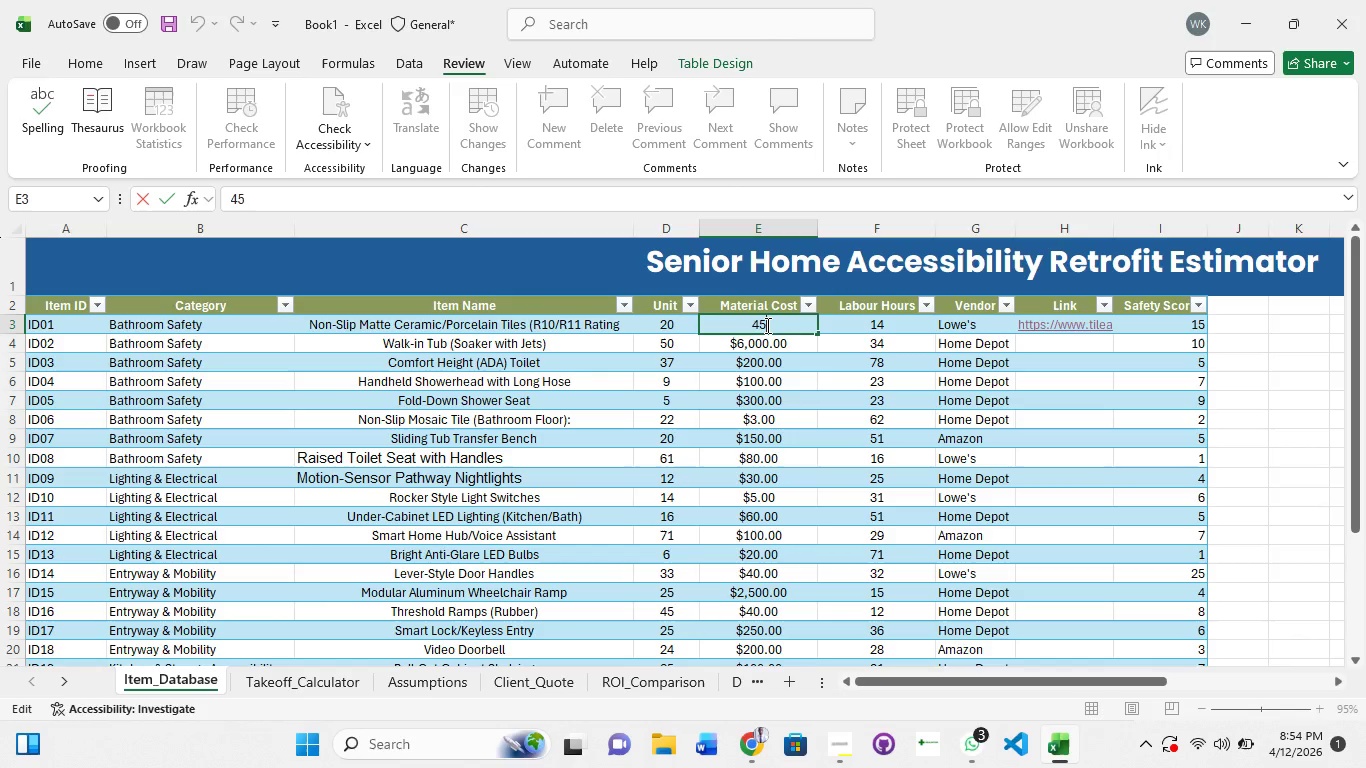 
triple_click([766, 325])
 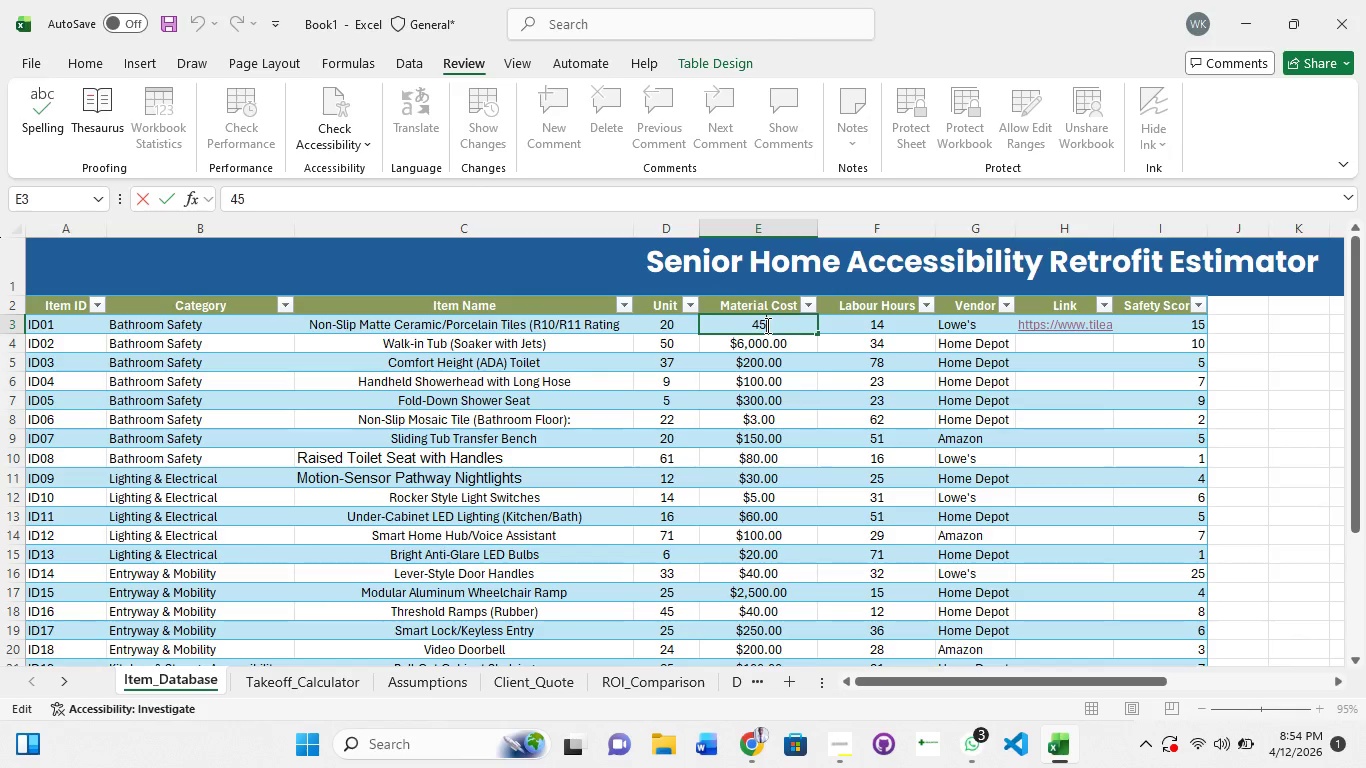 
key(Backspace)
 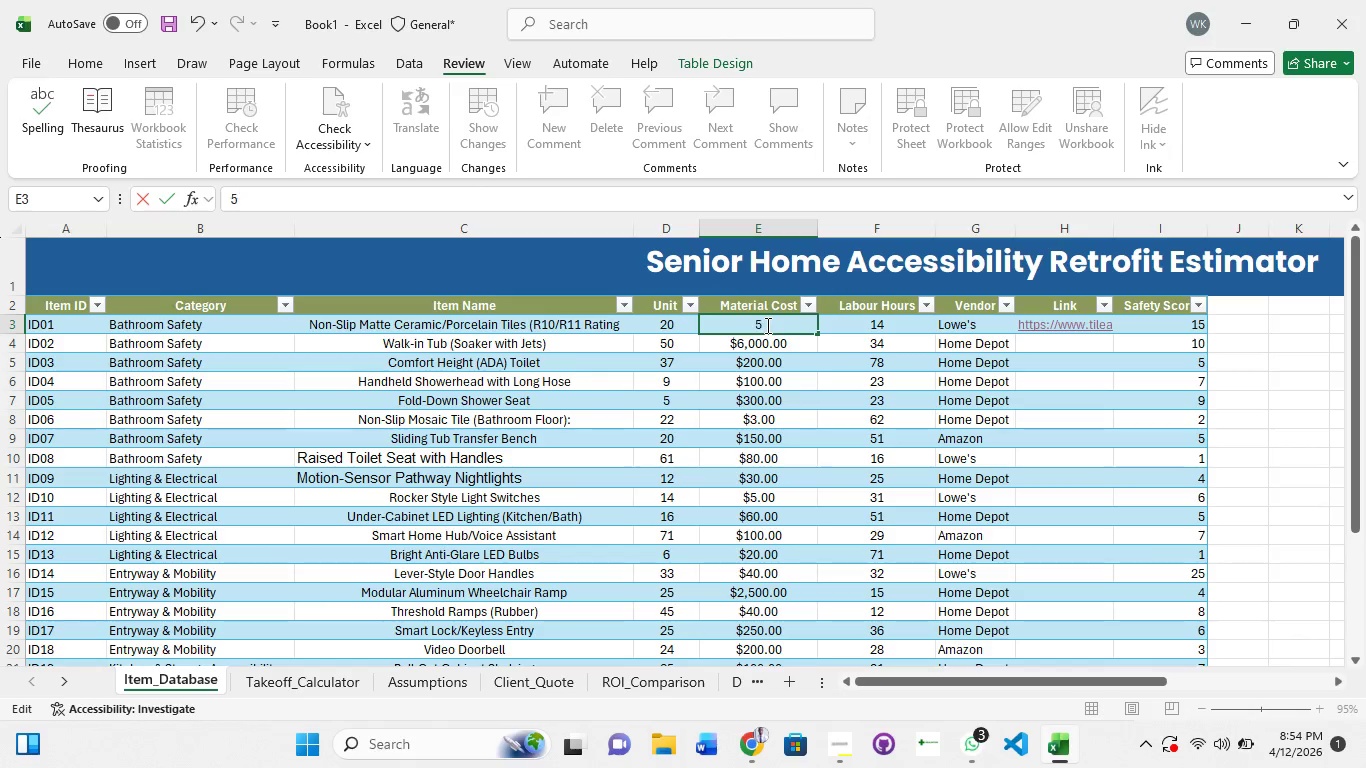 
key(Backspace)
 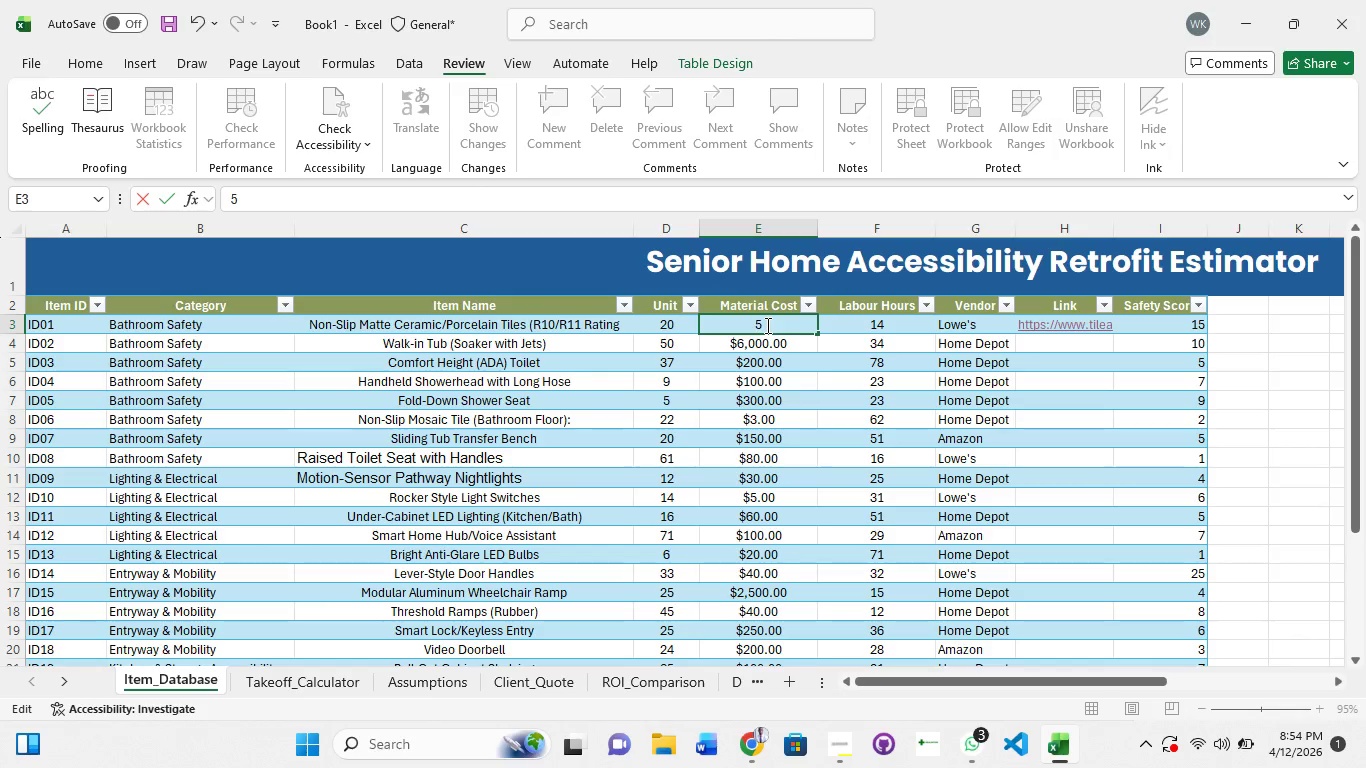 
key(5)
 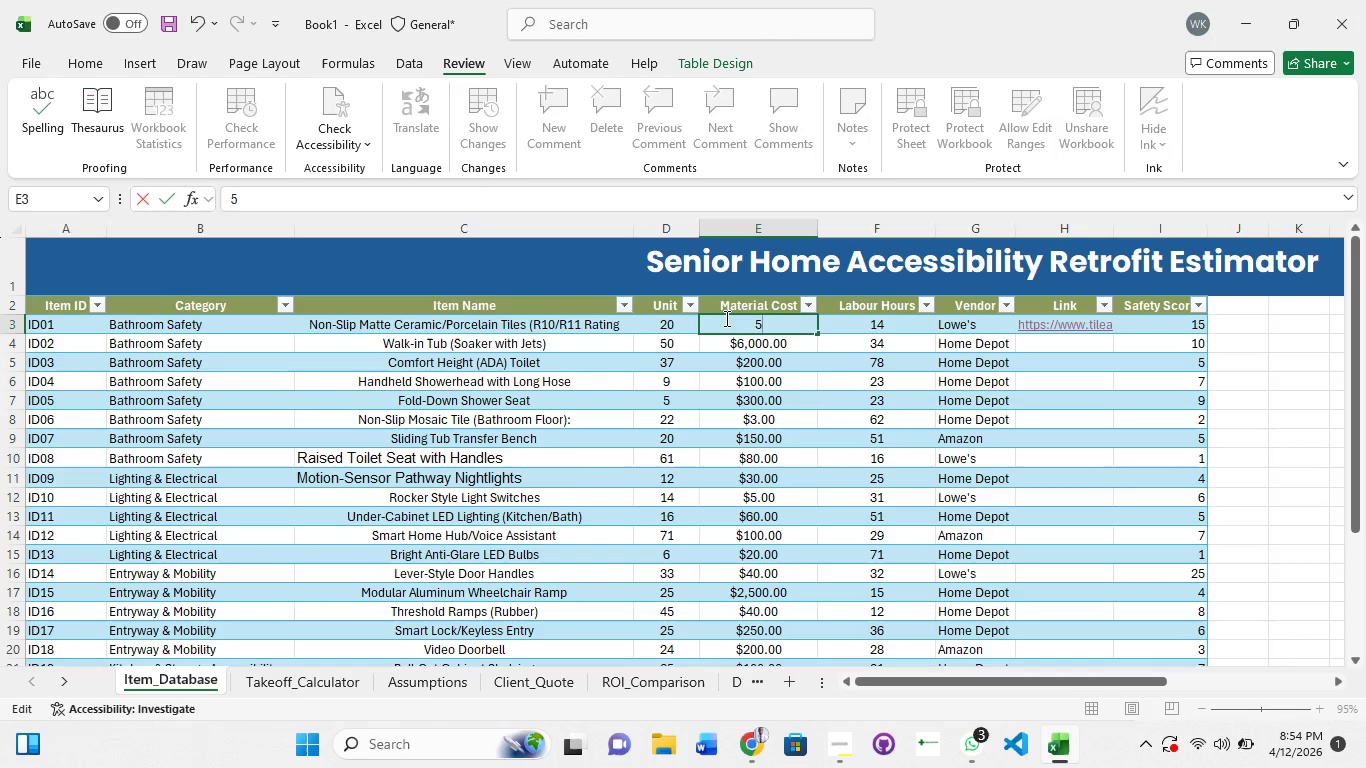 
key(Enter)
 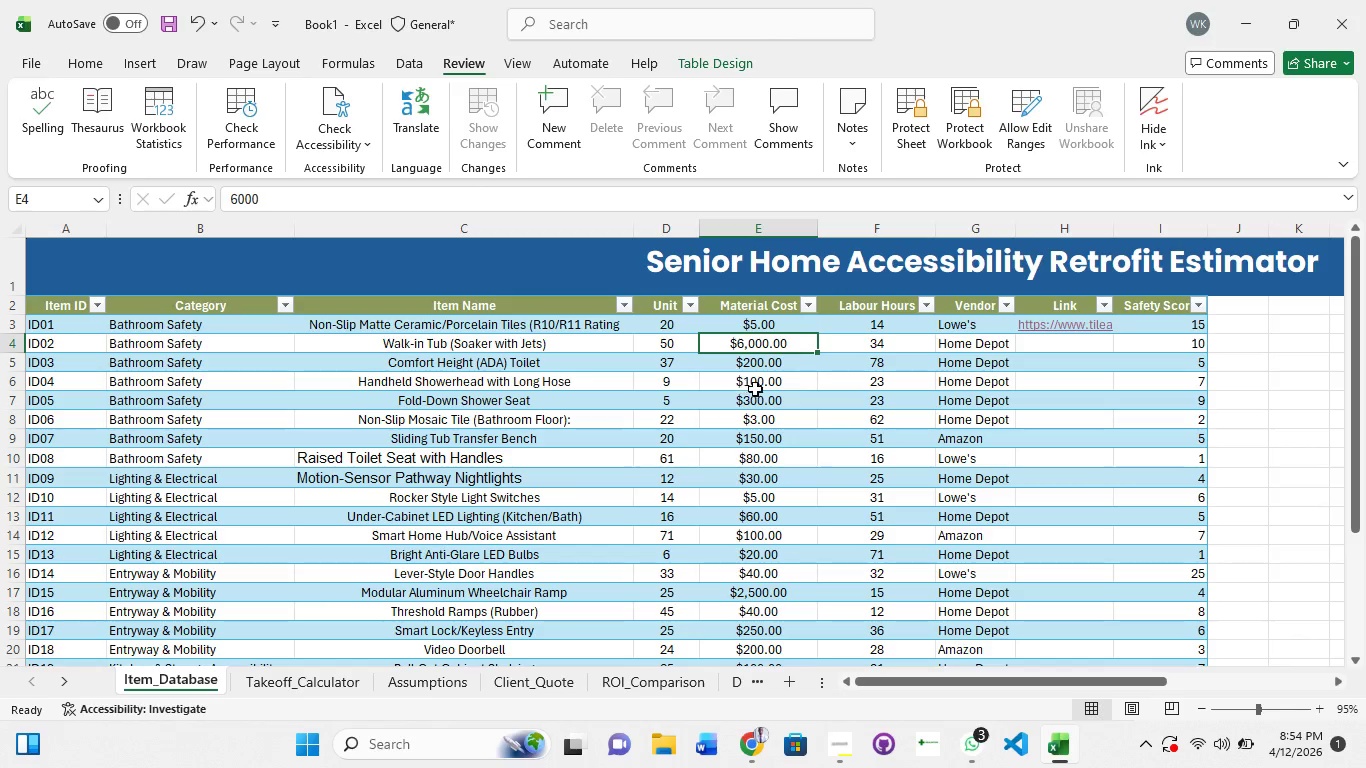 
left_click([764, 399])
 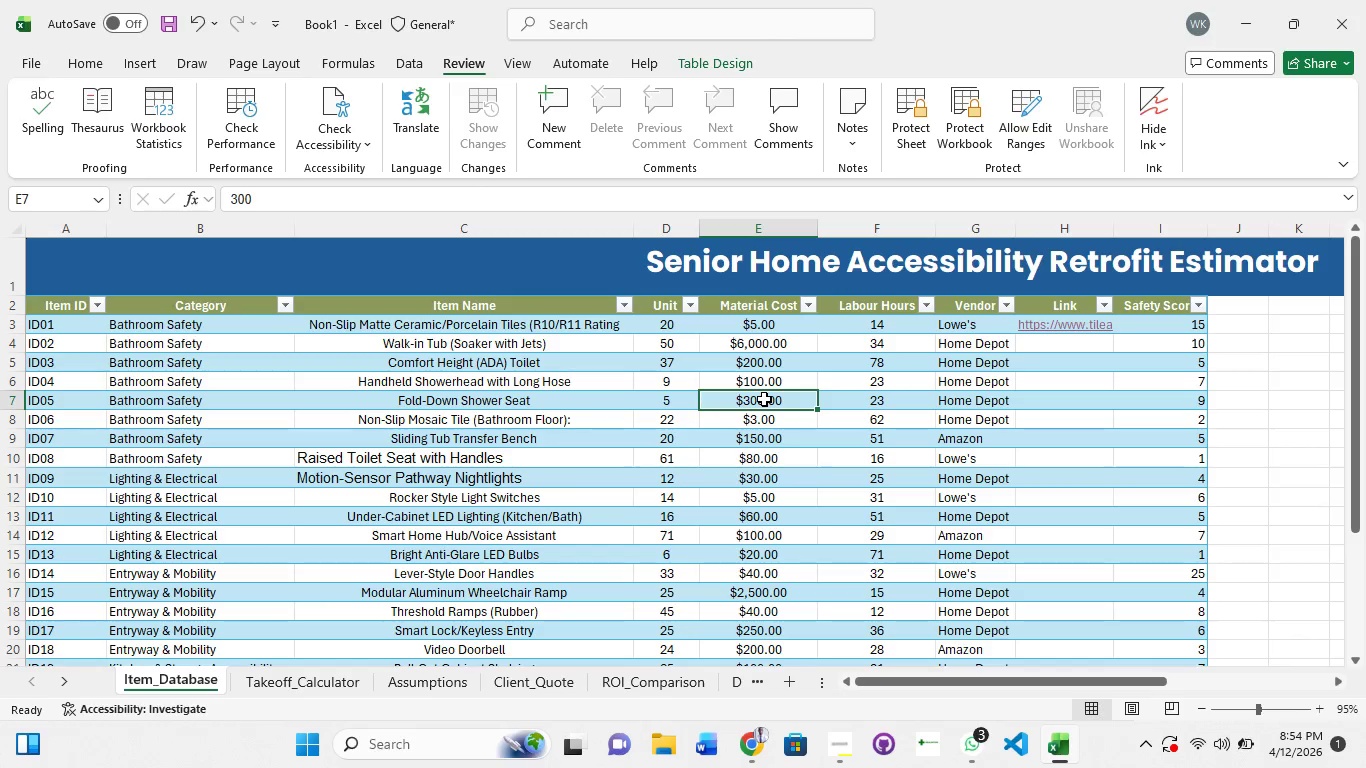 
left_click([764, 399])
 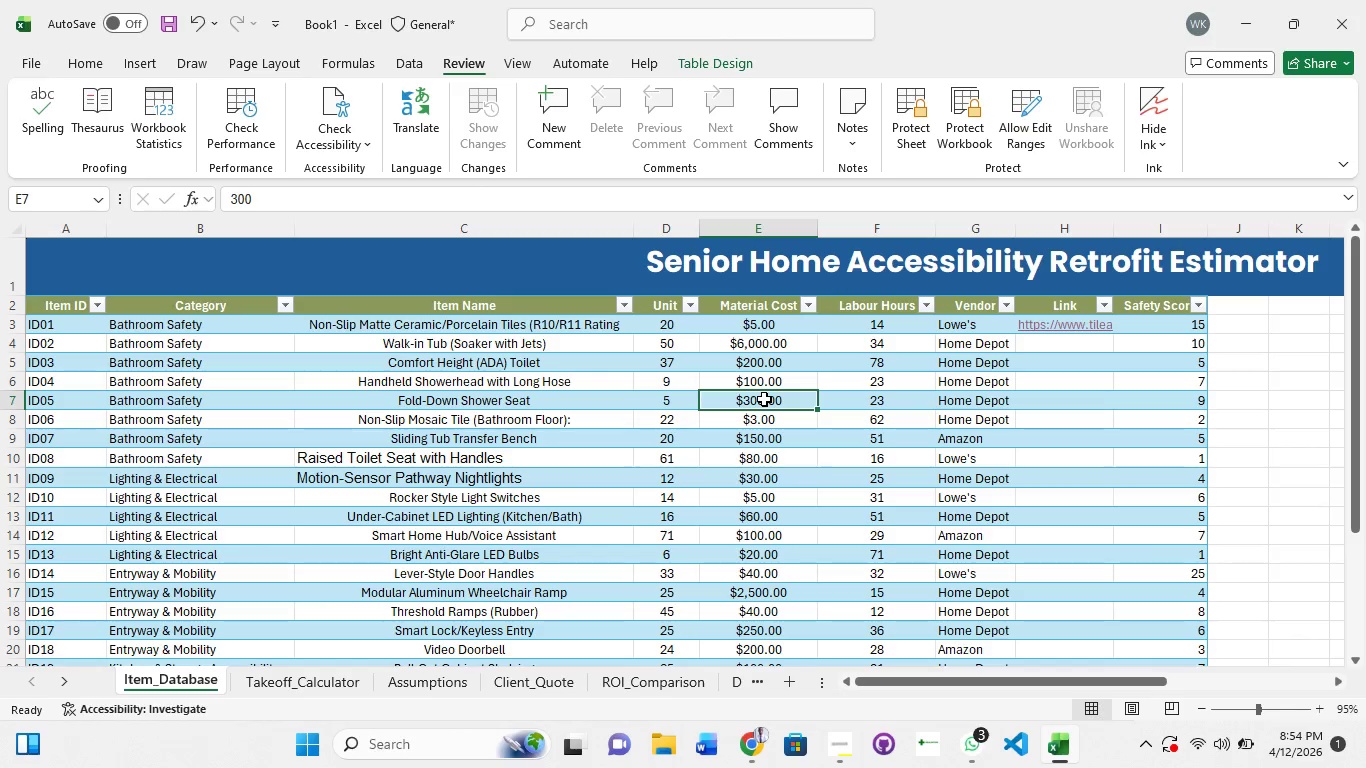 
left_click([764, 399])
 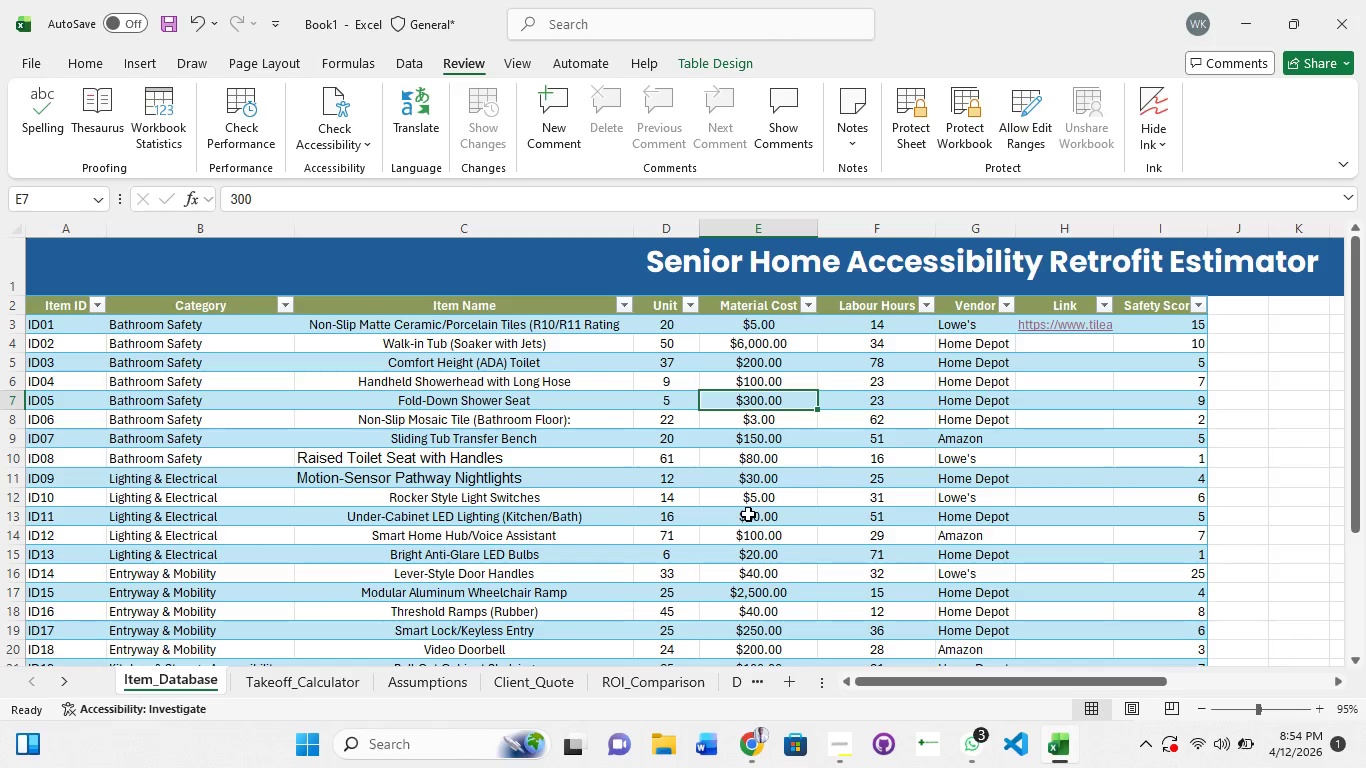 
scroll: coordinate [746, 517], scroll_direction: down, amount: 3.0
 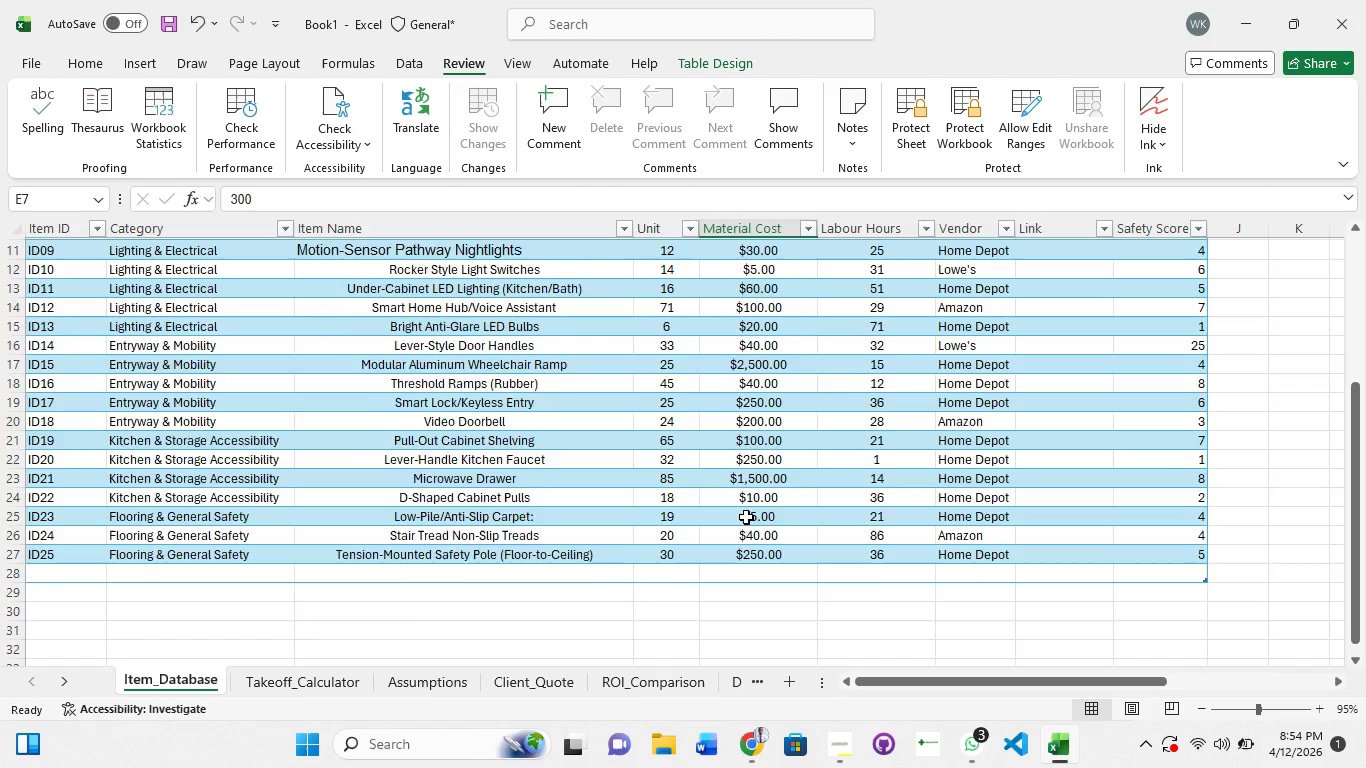 
scroll: coordinate [746, 510], scroll_direction: up, amount: 7.0
 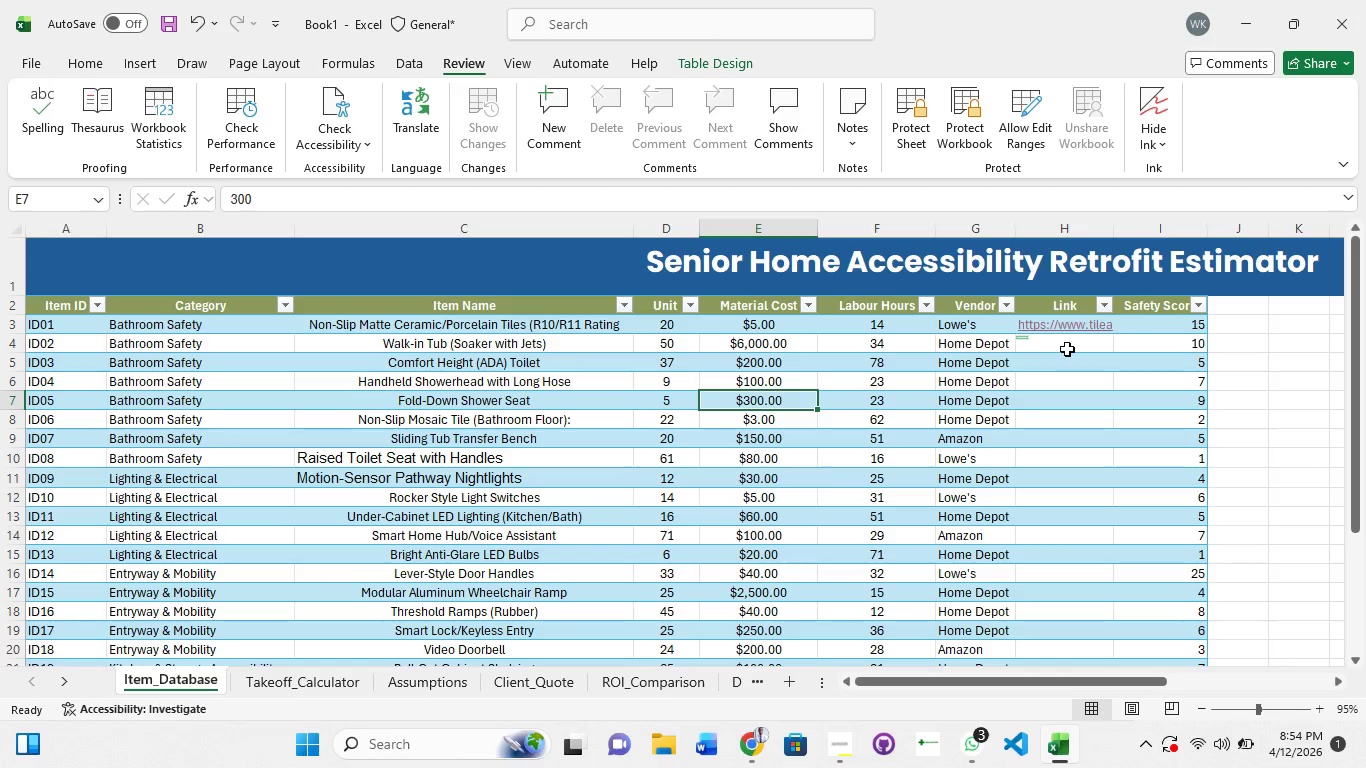 
left_click([1067, 349])
 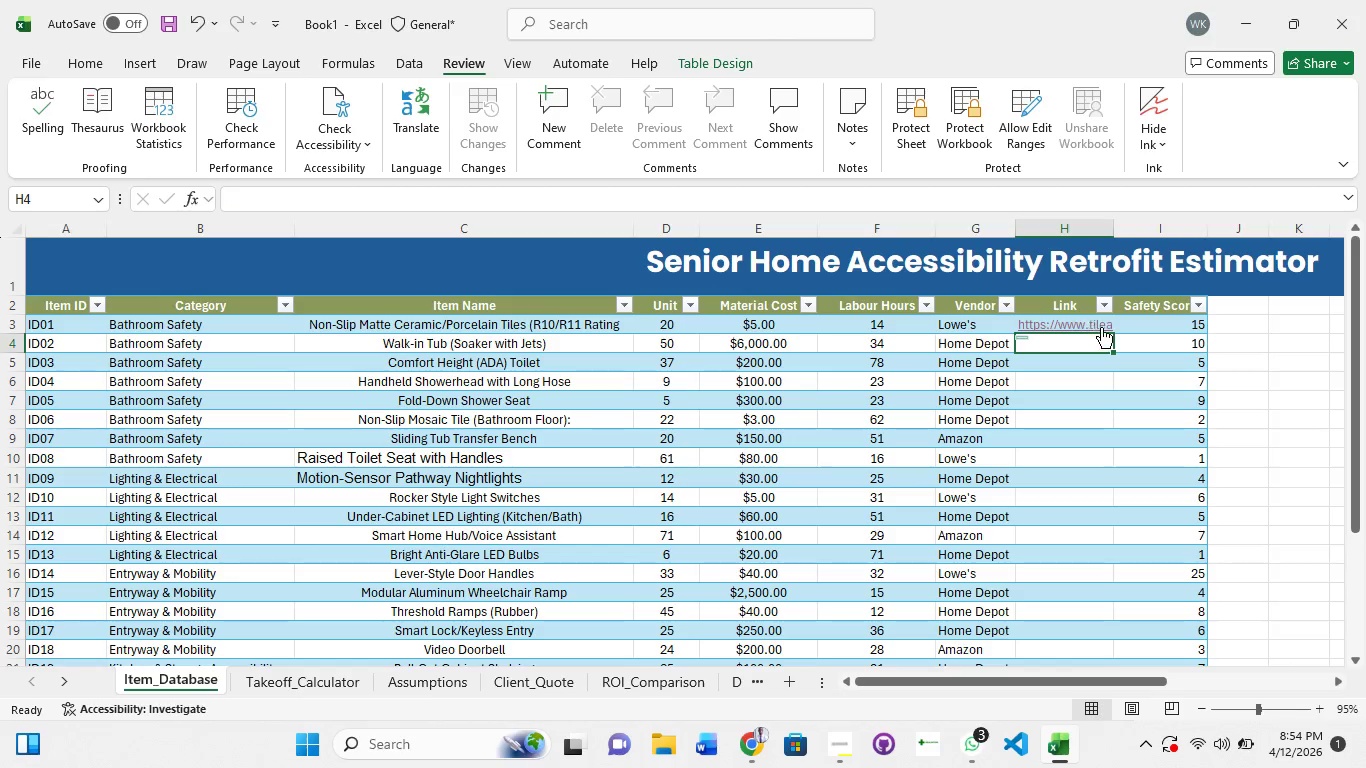 
left_click([1102, 326])
 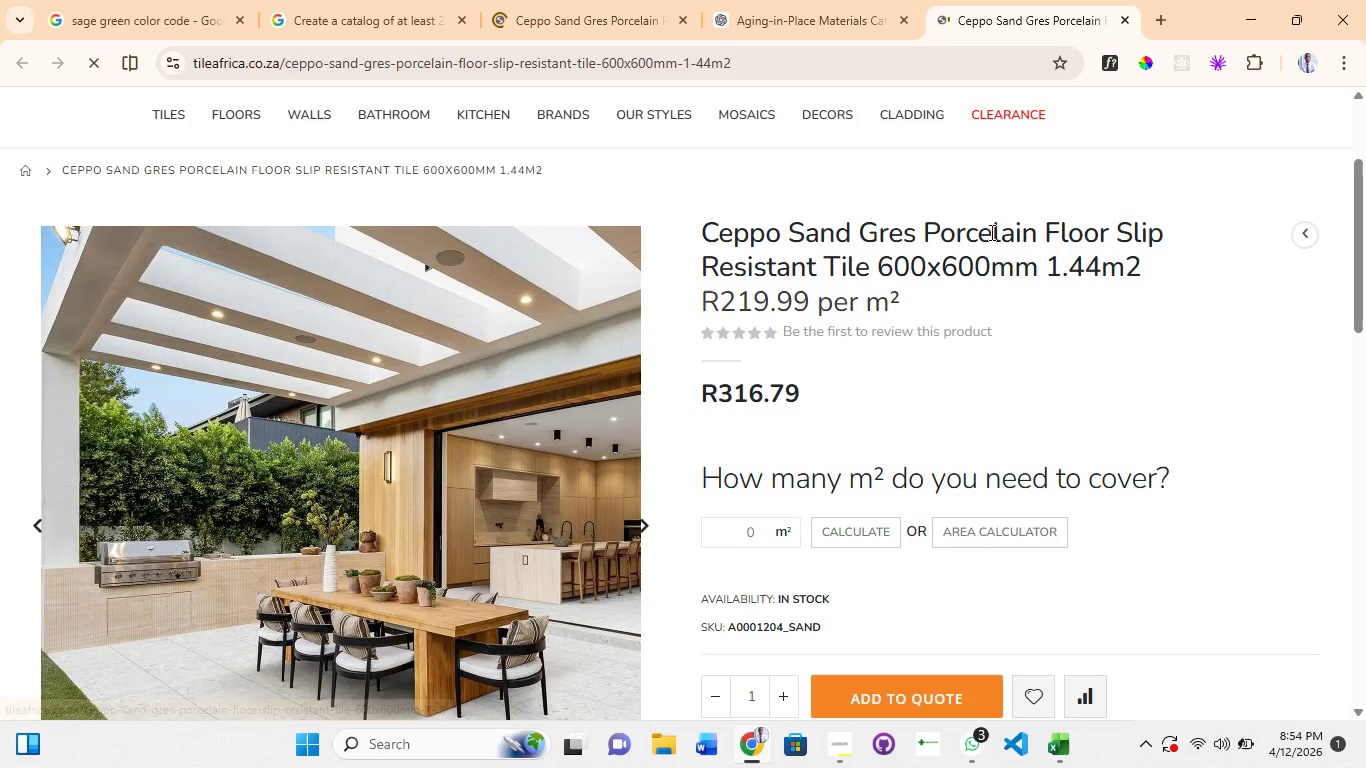 
wait(6.09)
 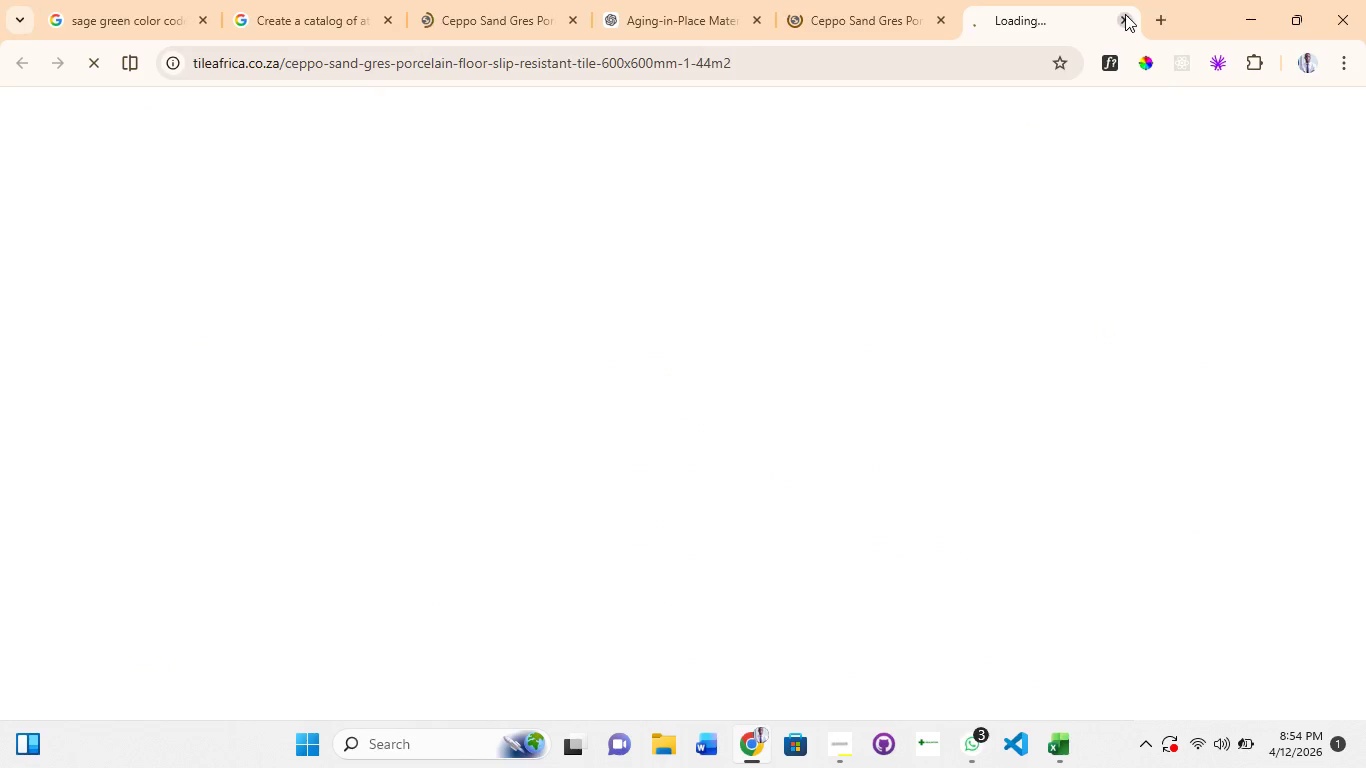 
left_click([1126, 21])
 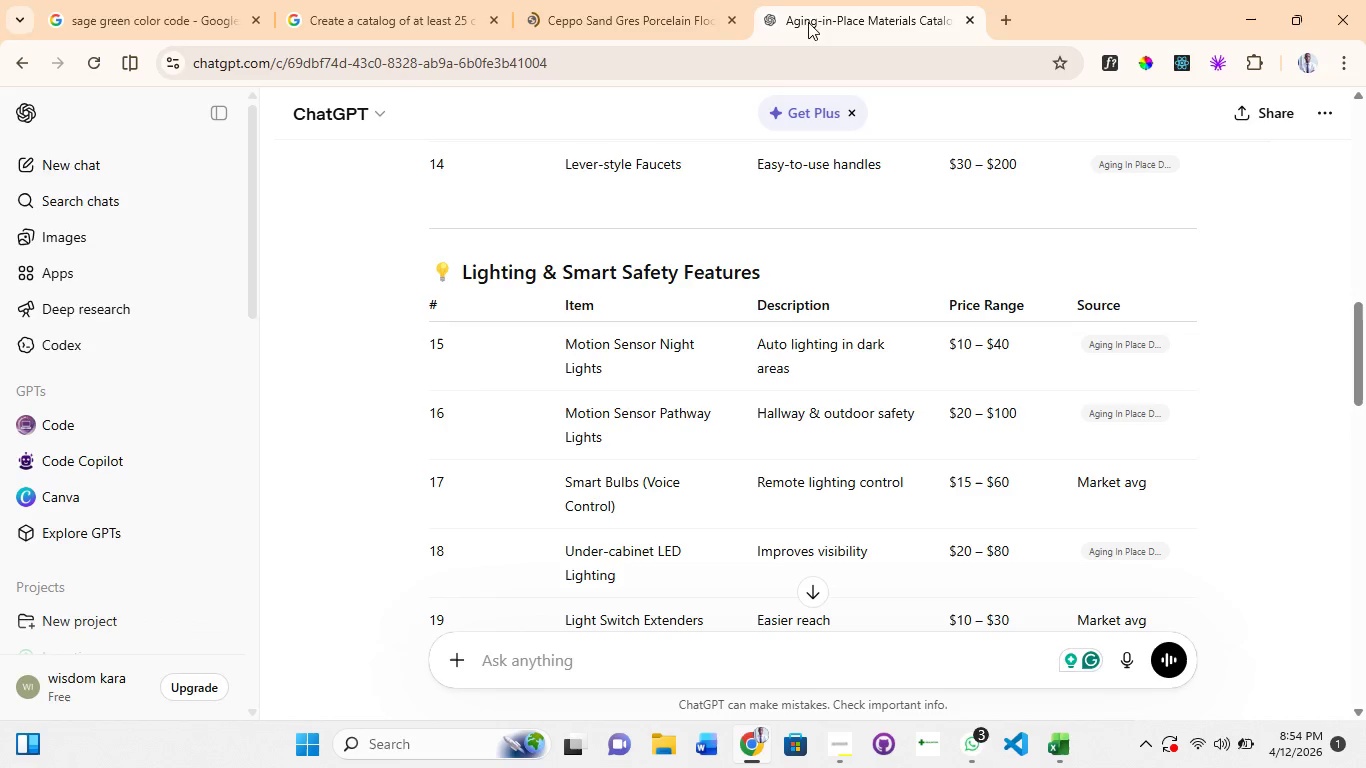 
left_click([641, 19])
 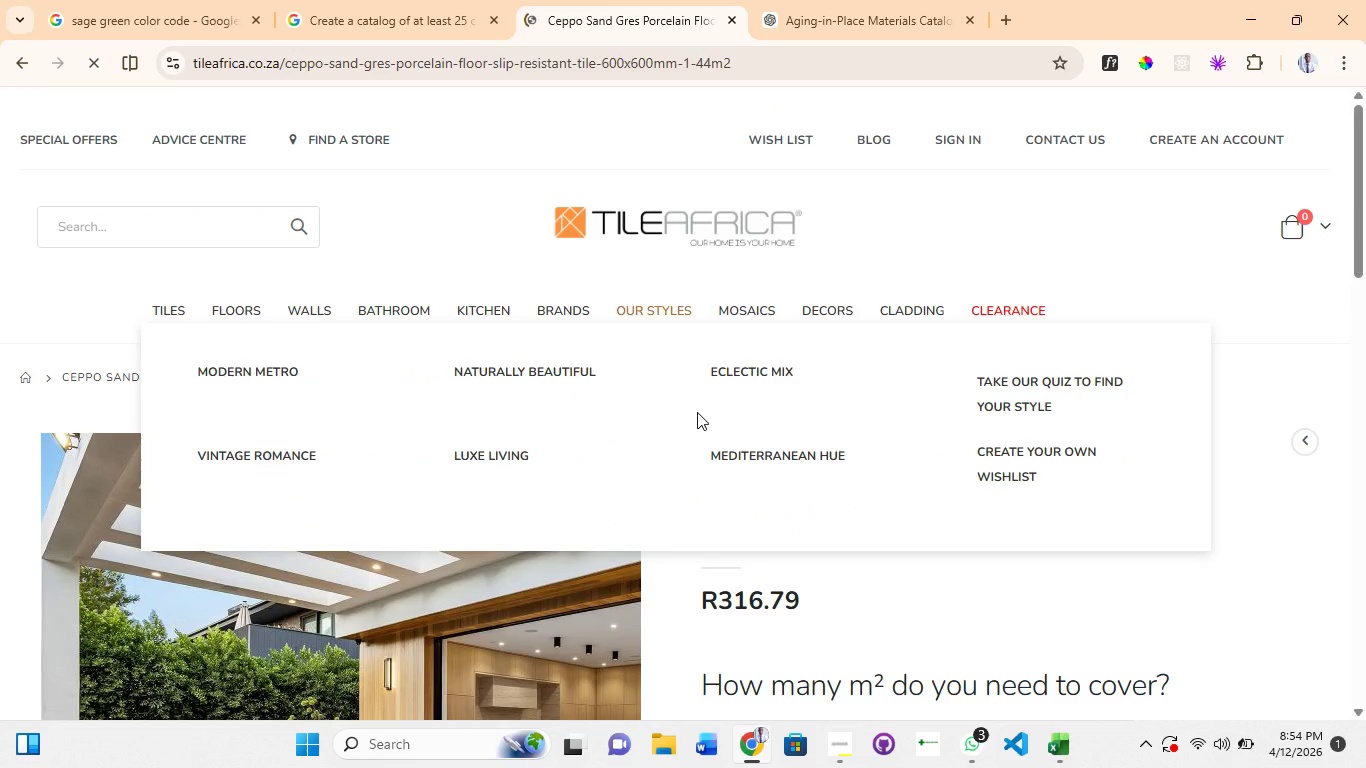 
scroll: coordinate [824, 513], scroll_direction: down, amount: 6.0
 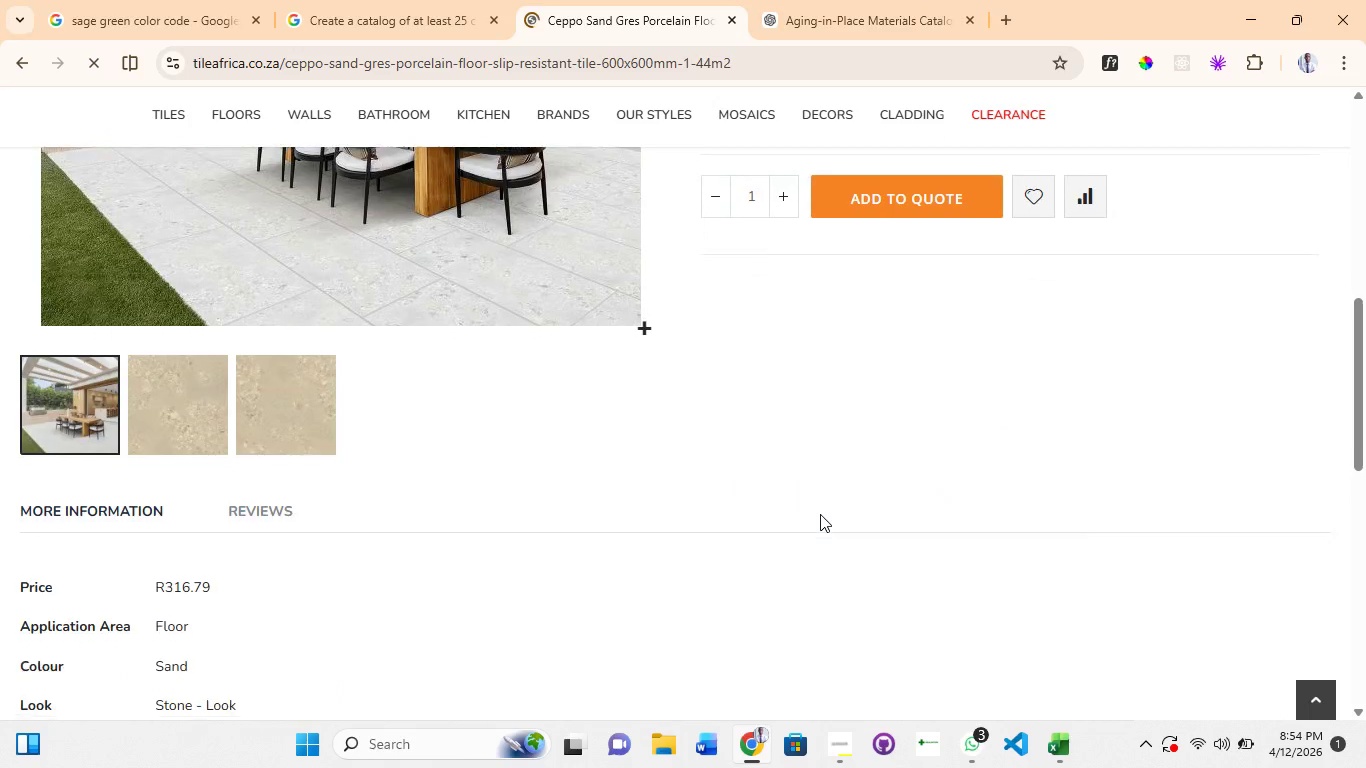 
scroll: coordinate [751, 371], scroll_direction: up, amount: 10.0
 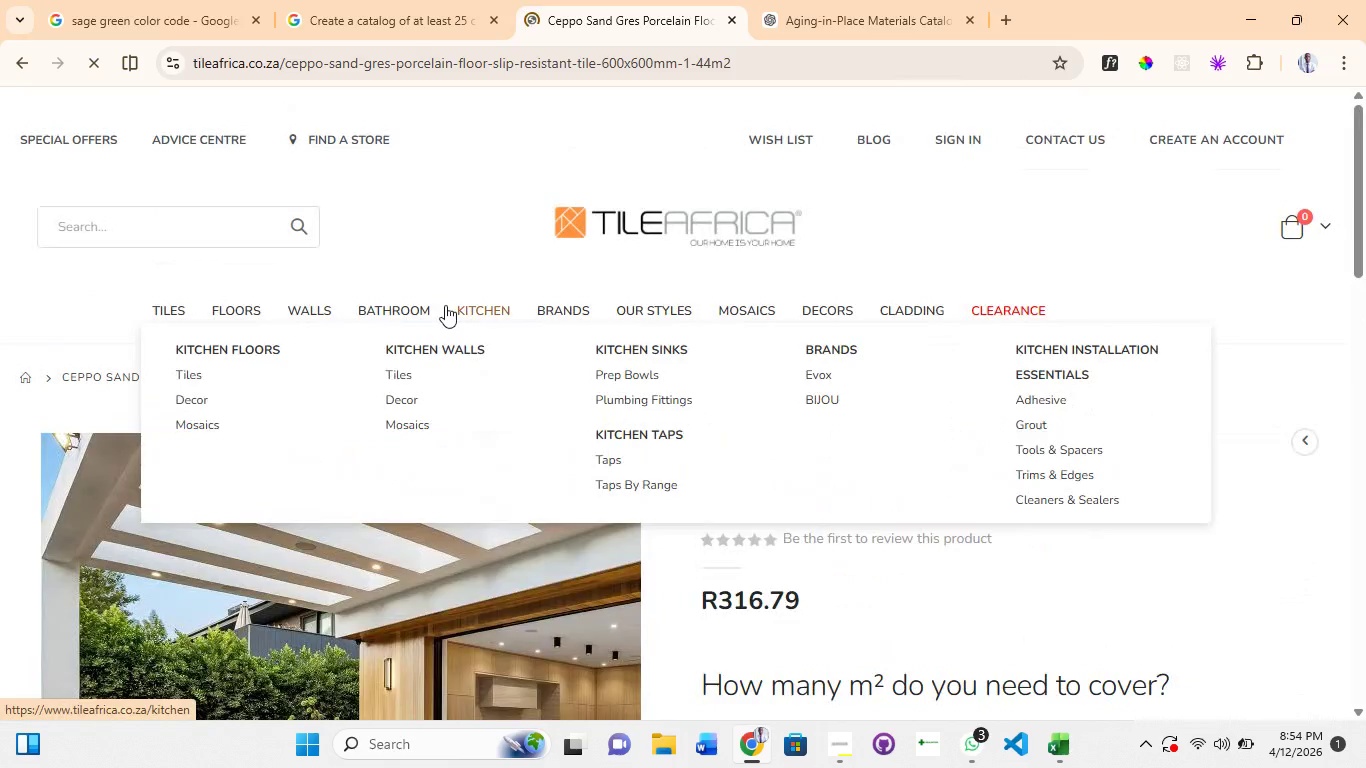 
left_click([385, 312])
 